 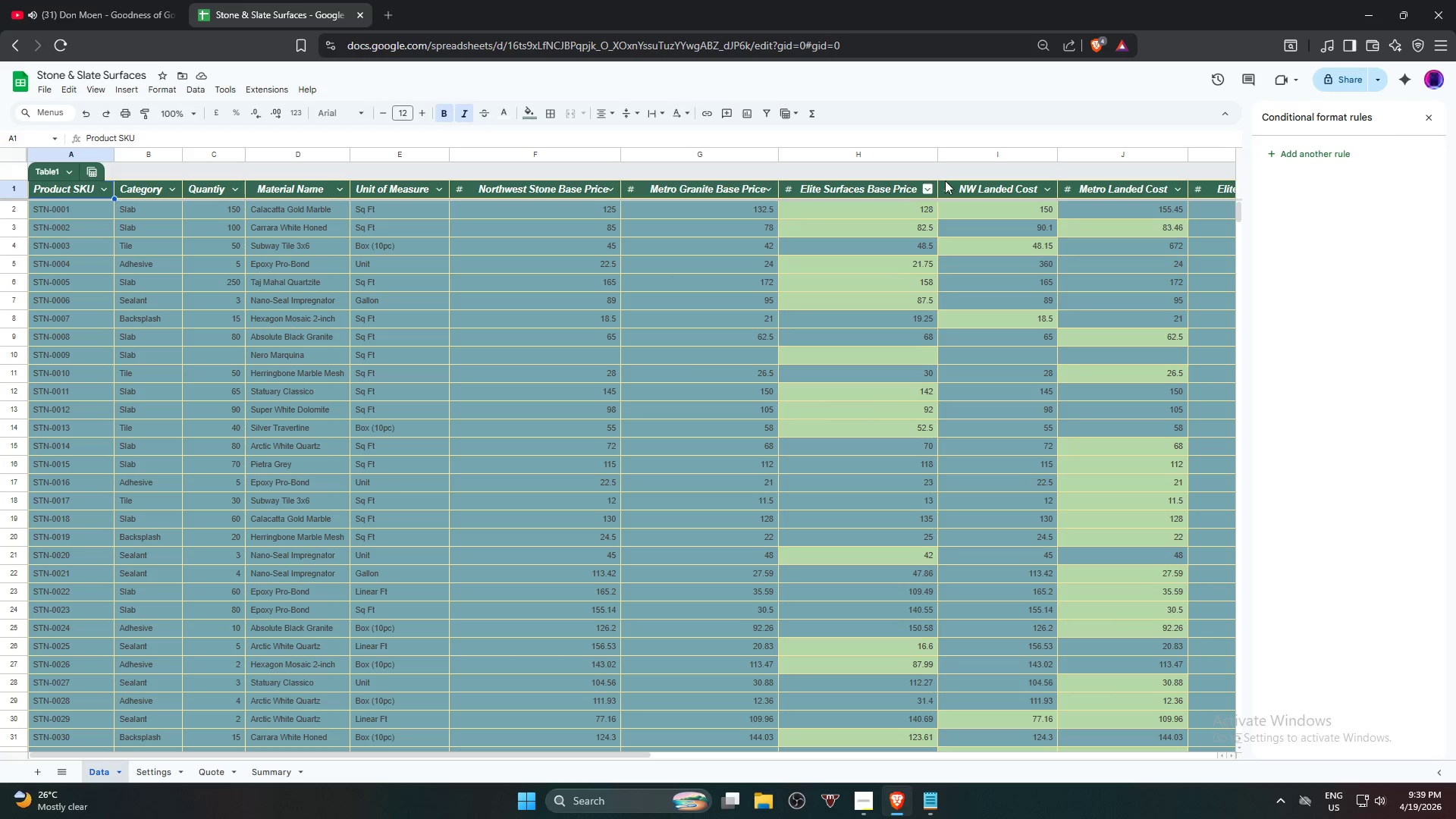 
left_click([1437, 120])
 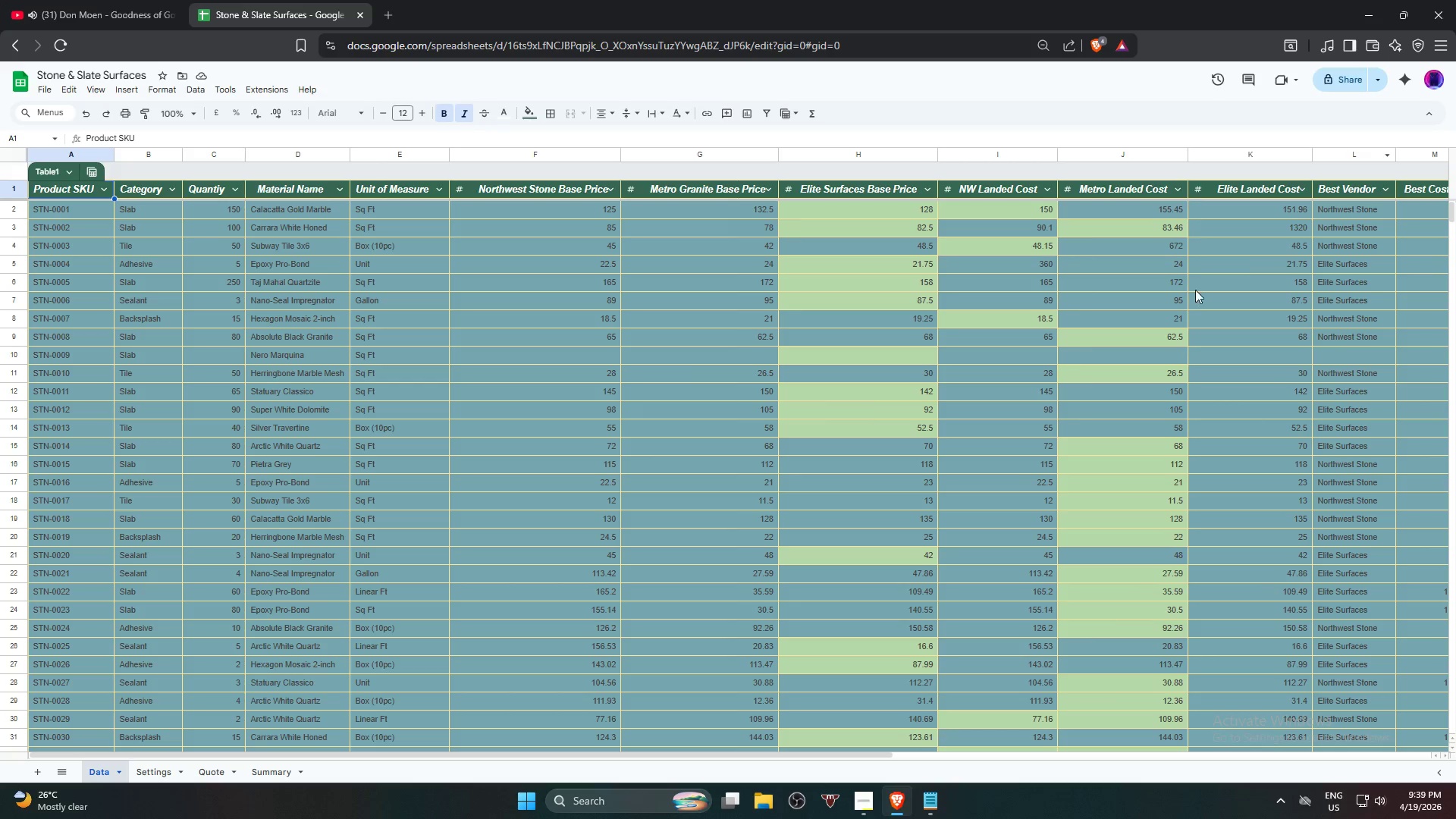 
scroll: coordinate [1191, 295], scroll_direction: up, amount: 4.0
 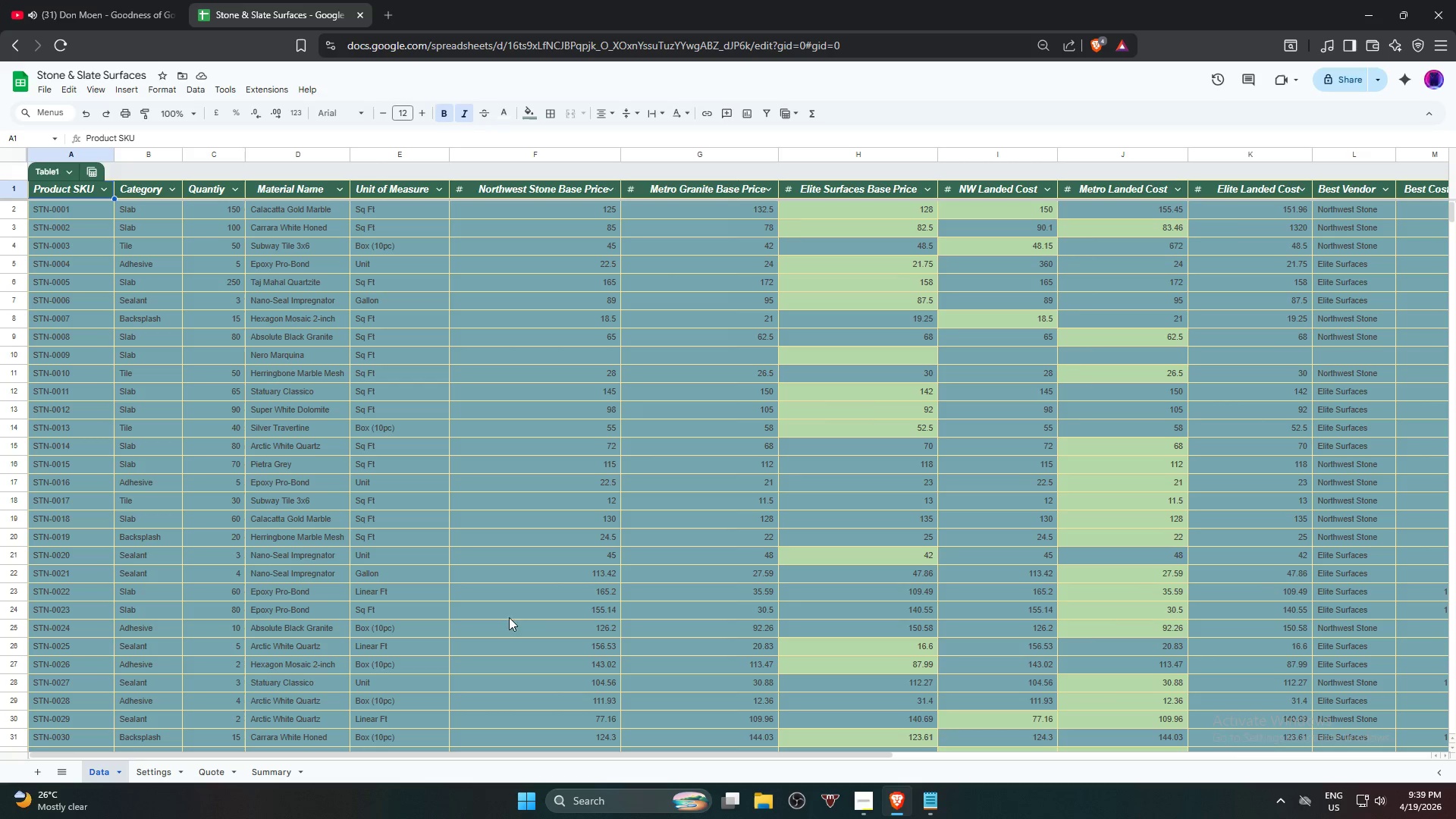 
hold_key(key=ControlLeft, duration=0.77)
scroll: coordinate [516, 598], scroll_direction: down, amount: 1.0
 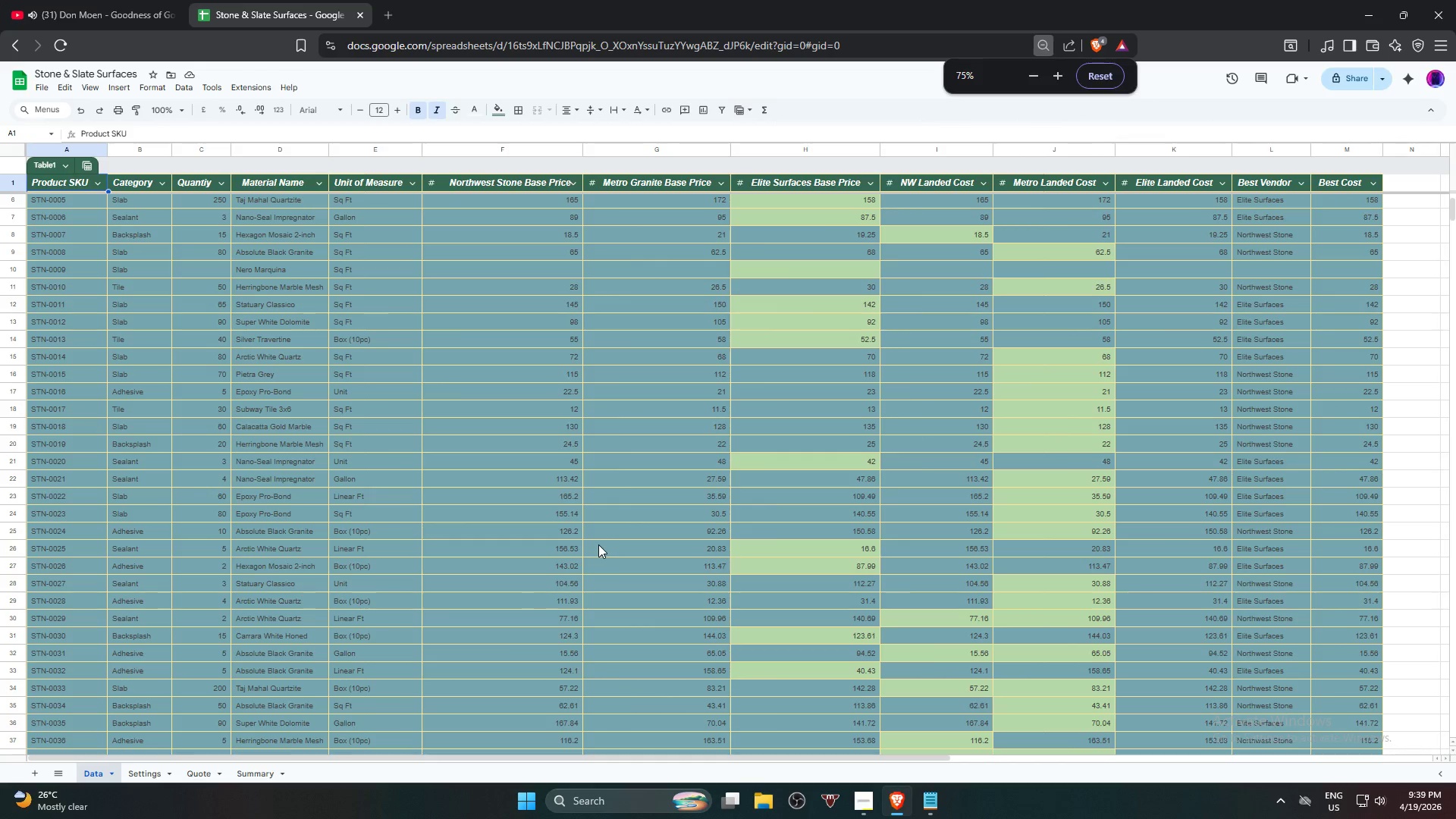 
scroll: coordinate [595, 443], scroll_direction: up, amount: 12.0
 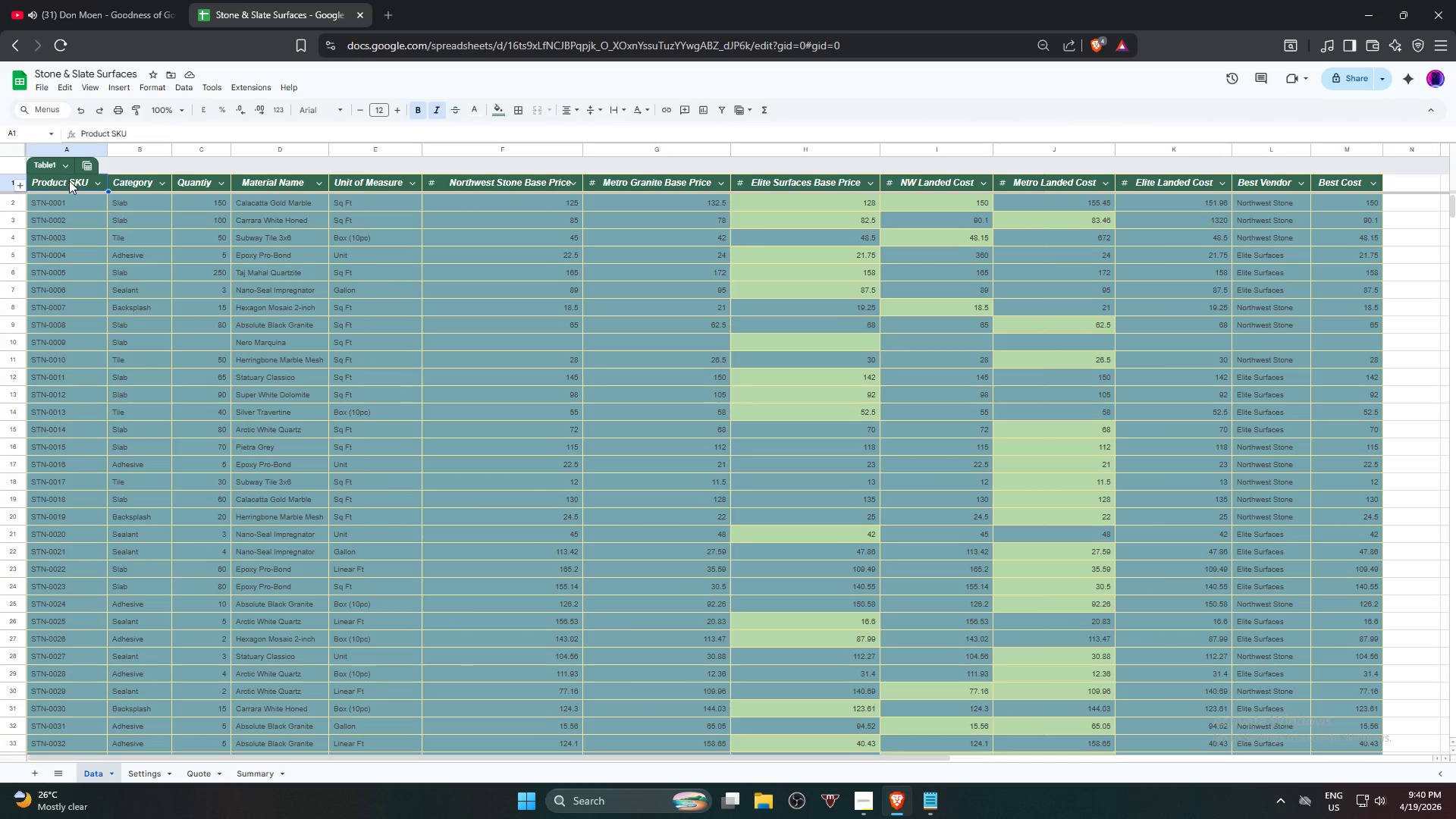 
left_click([60, 181])
 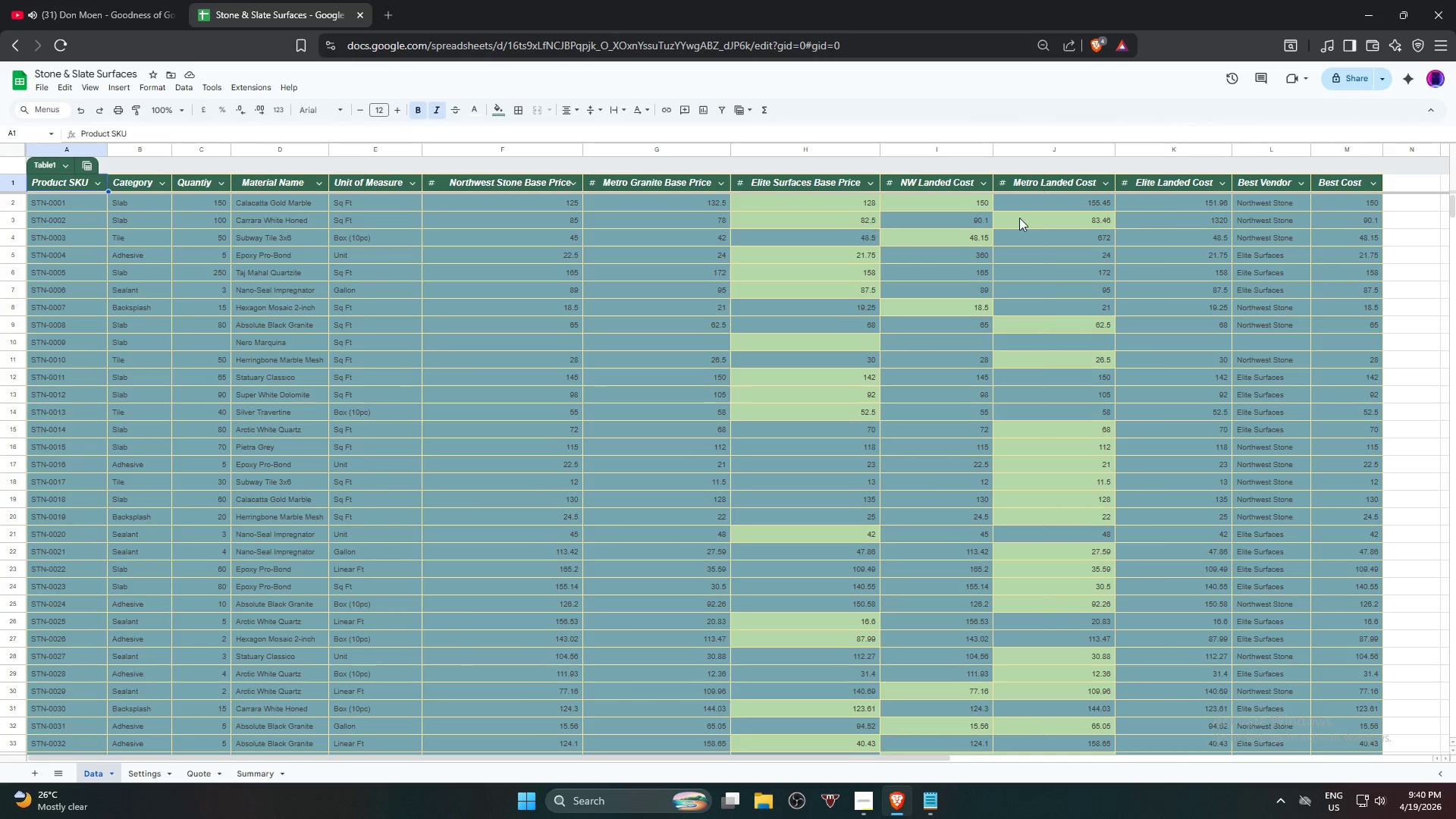 
hold_key(key=ShiftLeft, duration=1.0)
left_click([1336, 184])
 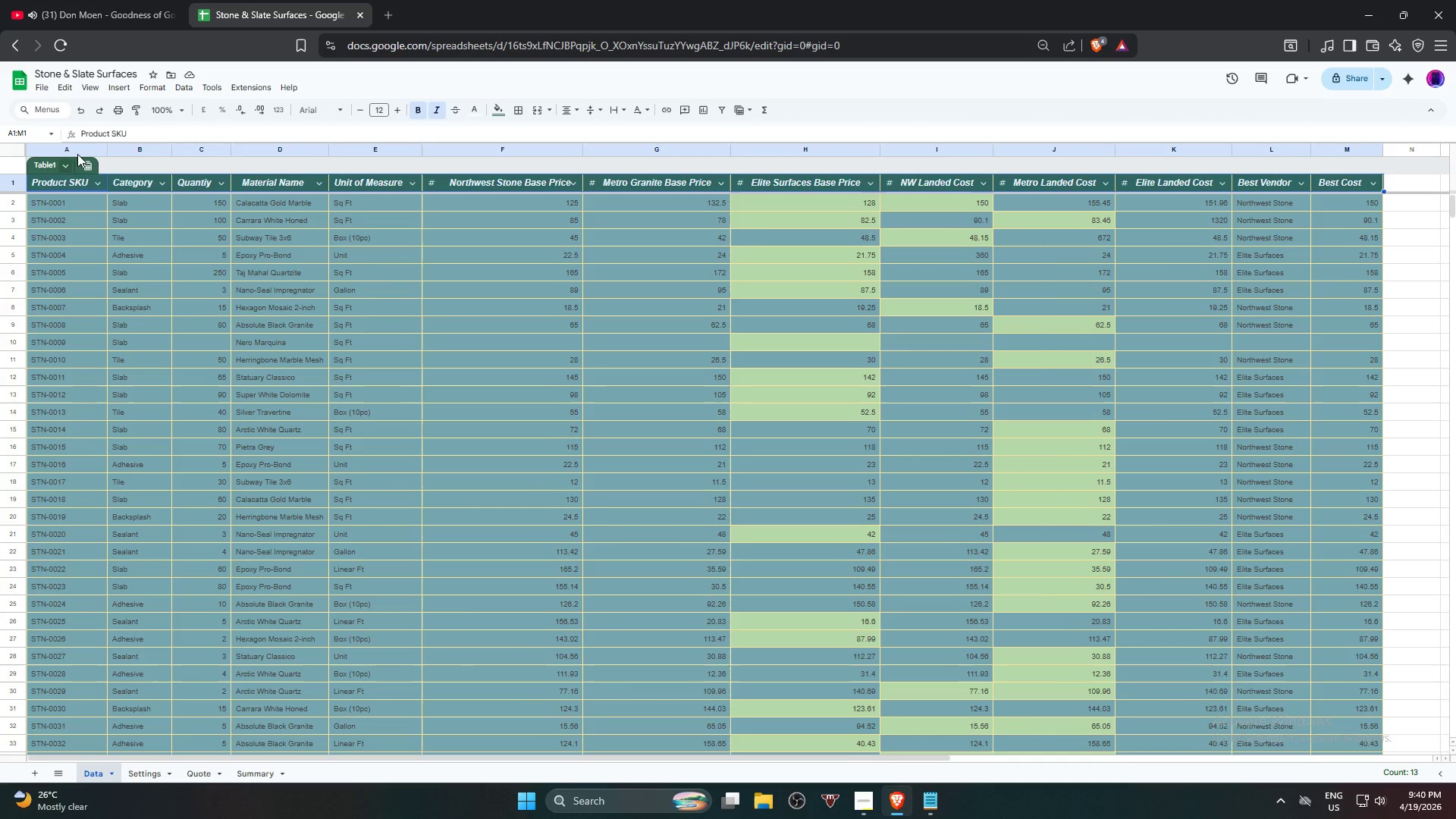 
mouse_move([109, 89])
 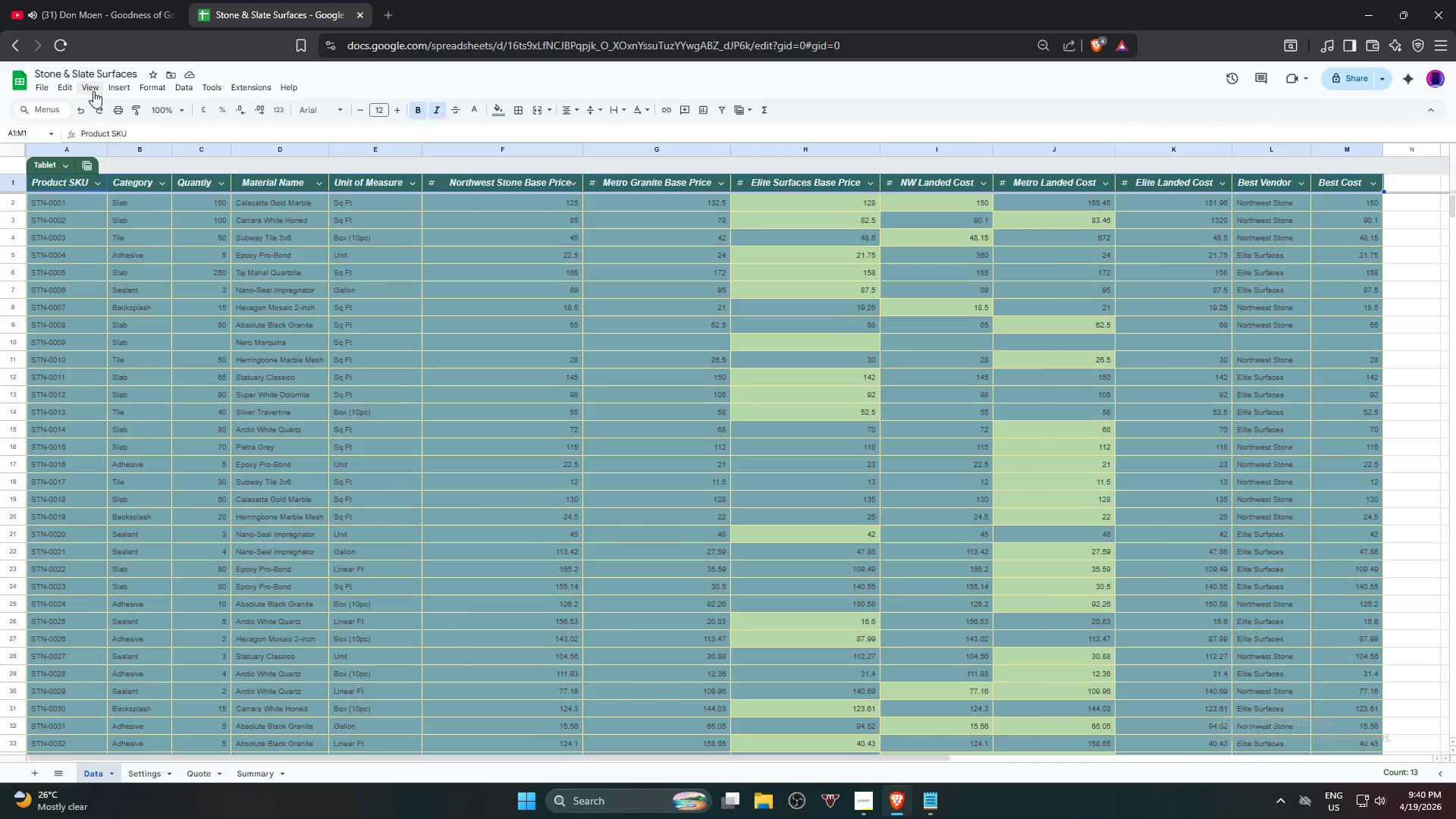 
left_click([93, 91])
 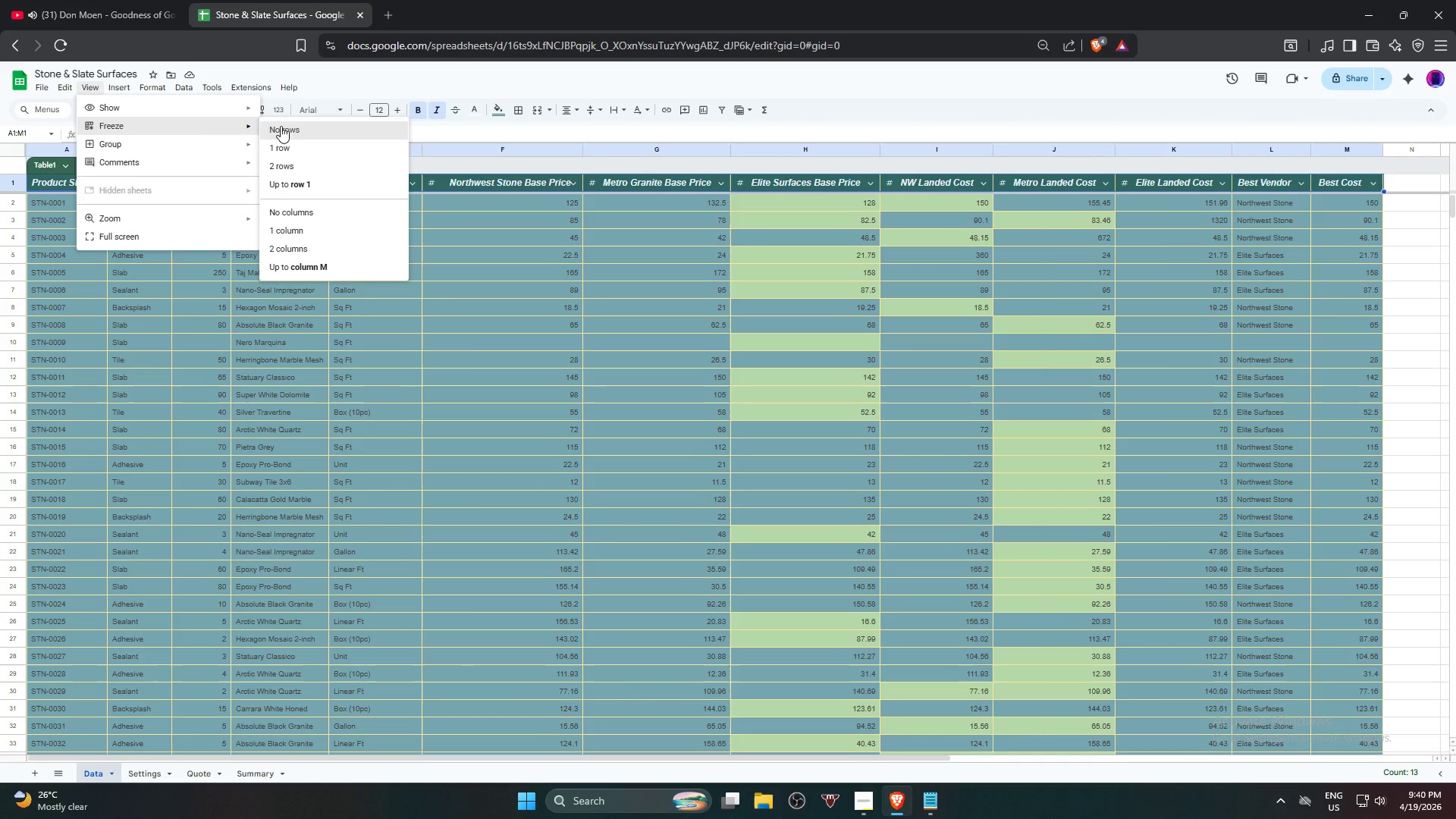 
left_click([348, 188])
 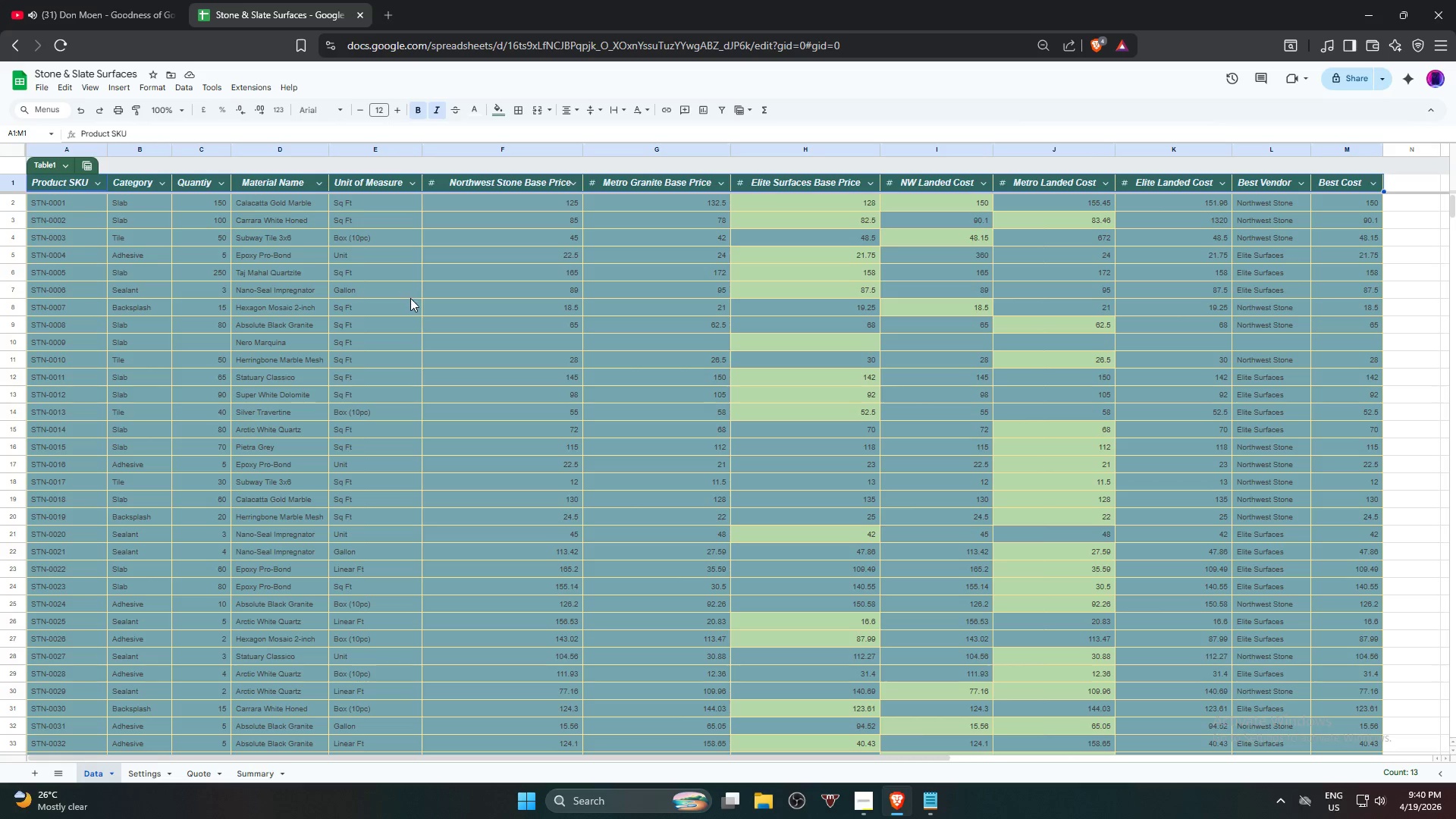 
scroll: coordinate [441, 307], scroll_direction: up, amount: 9.0
 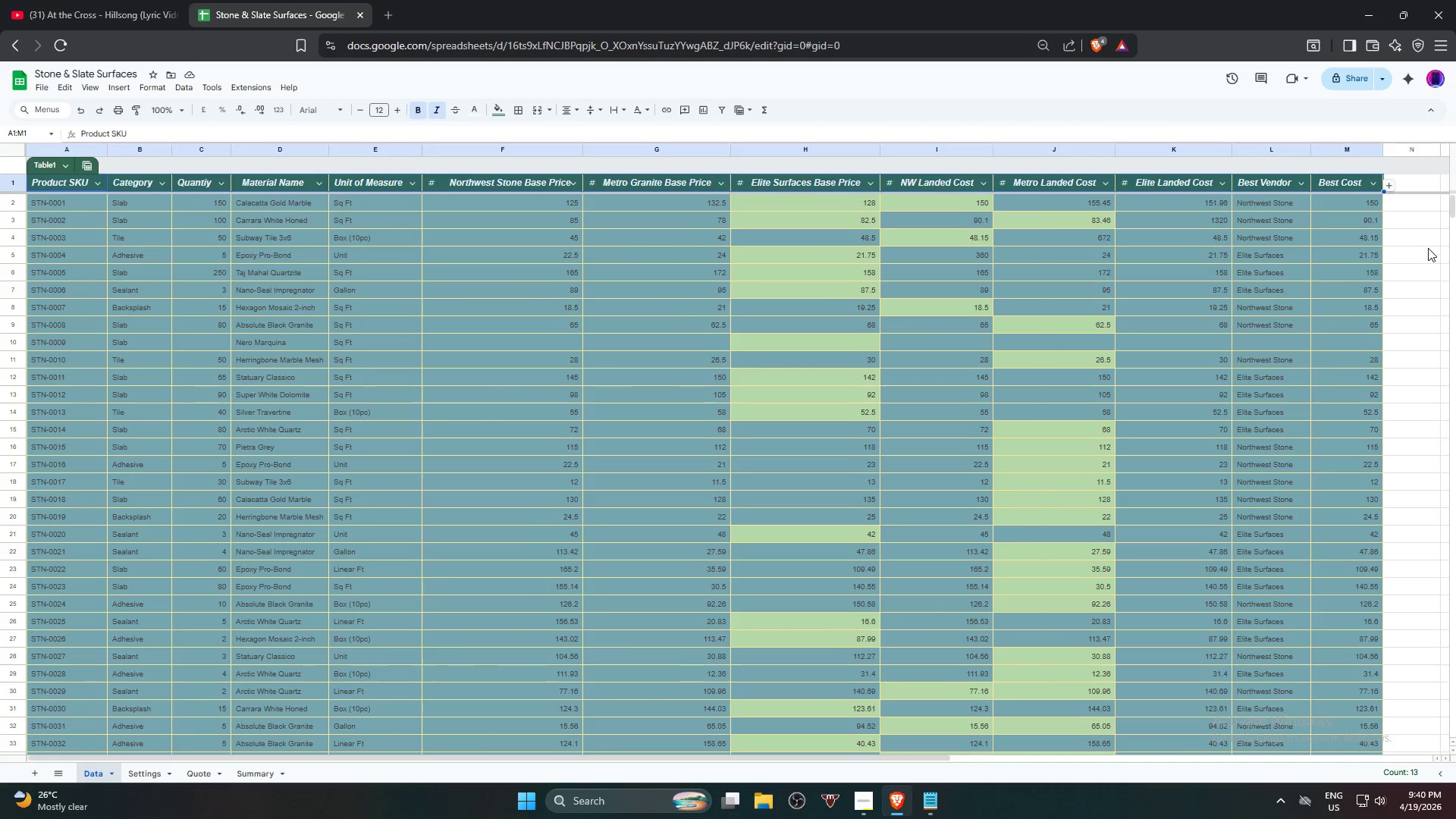 
left_click([1428, 248])
 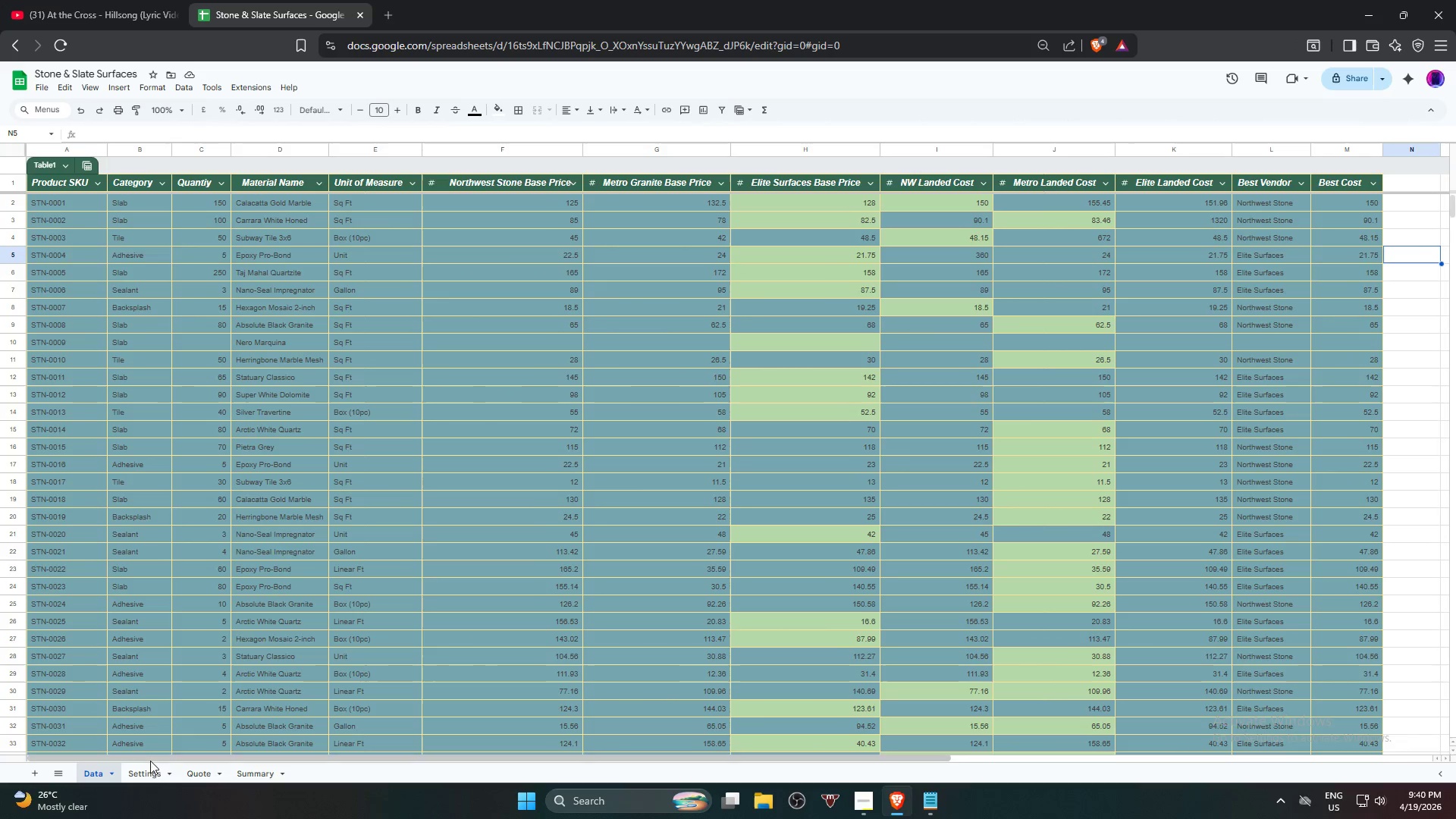 
left_click([151, 777])
 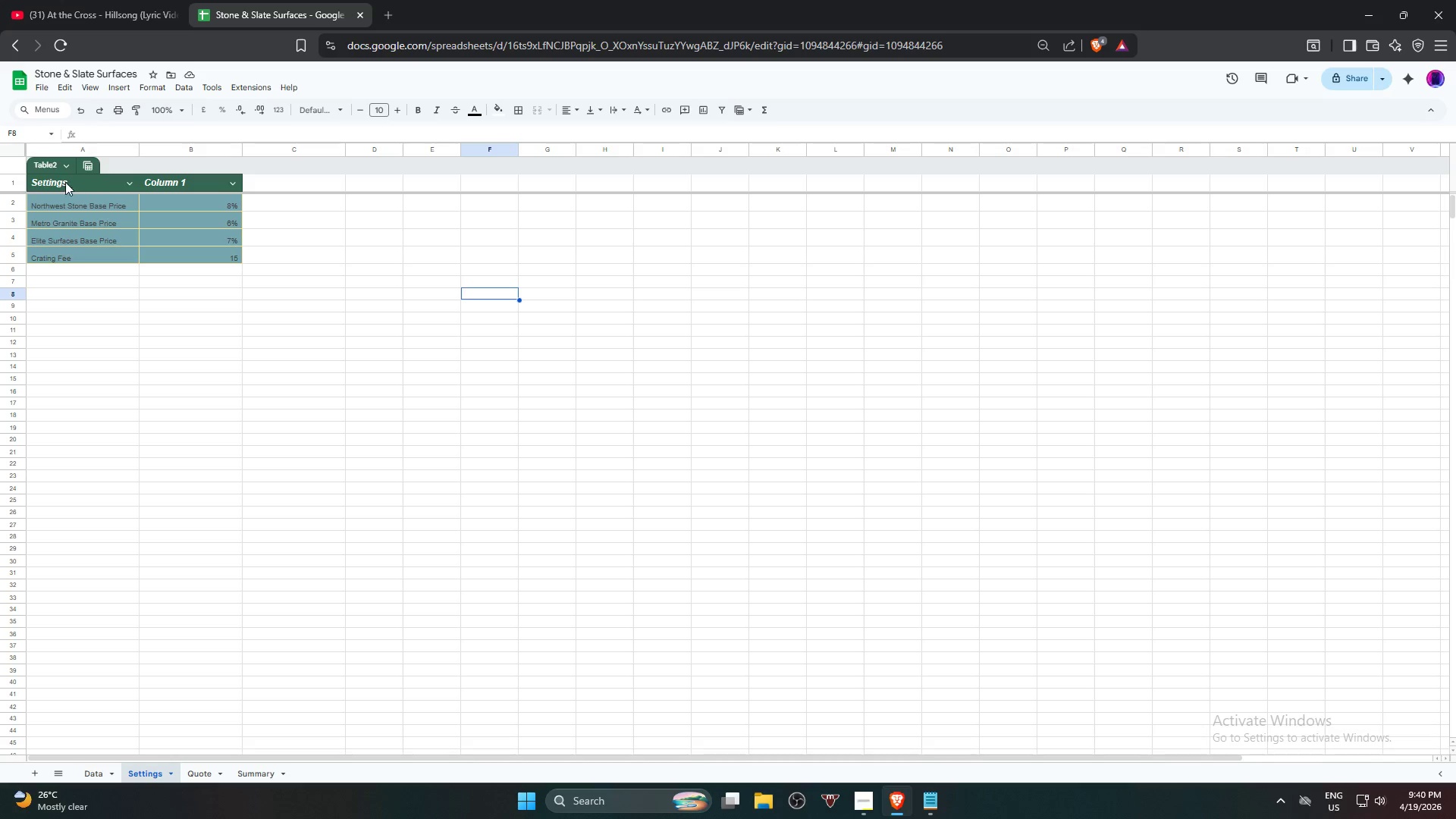 
left_click([64, 180])
 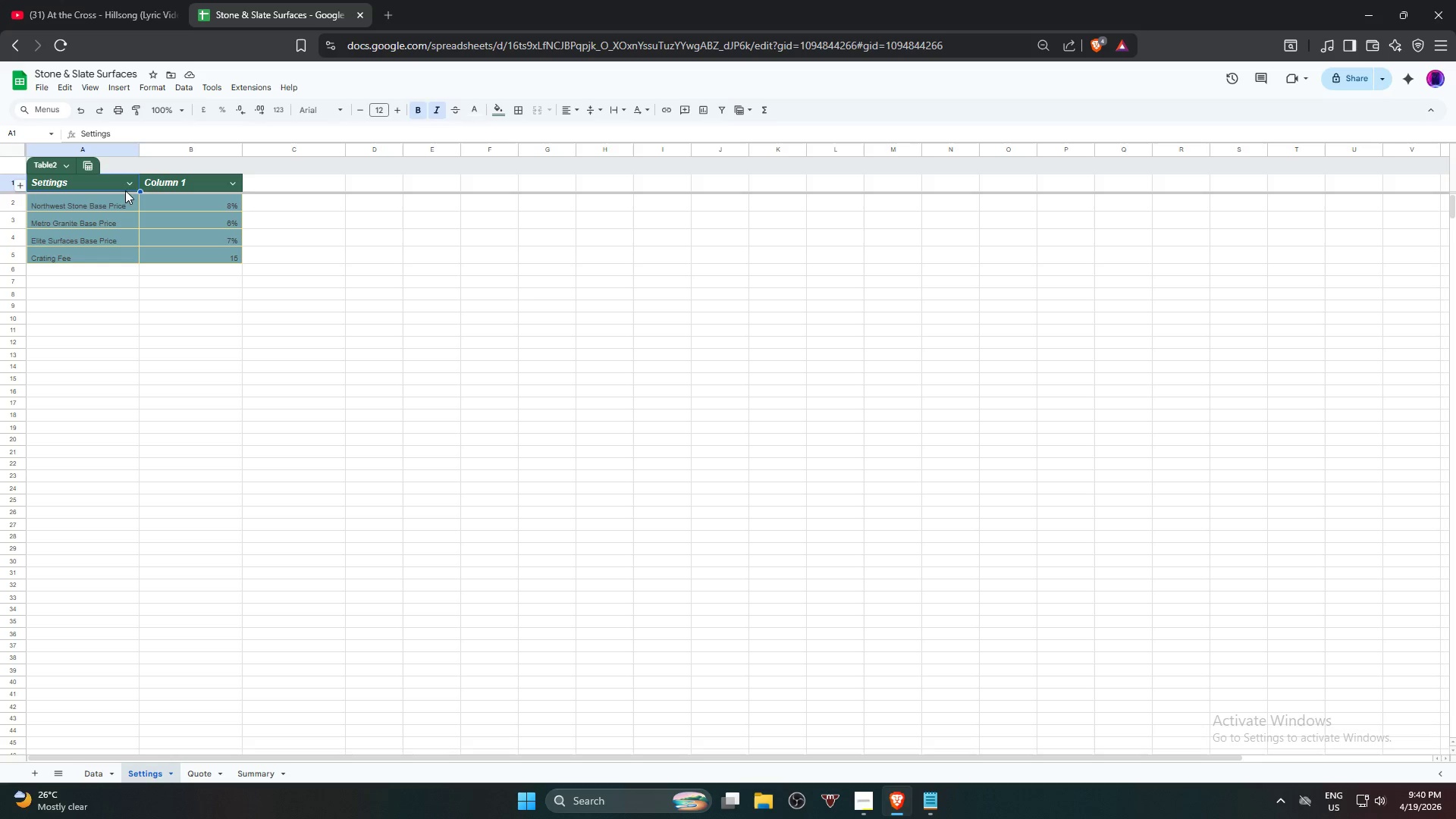 
hold_key(key=ShiftLeft, duration=0.58)
 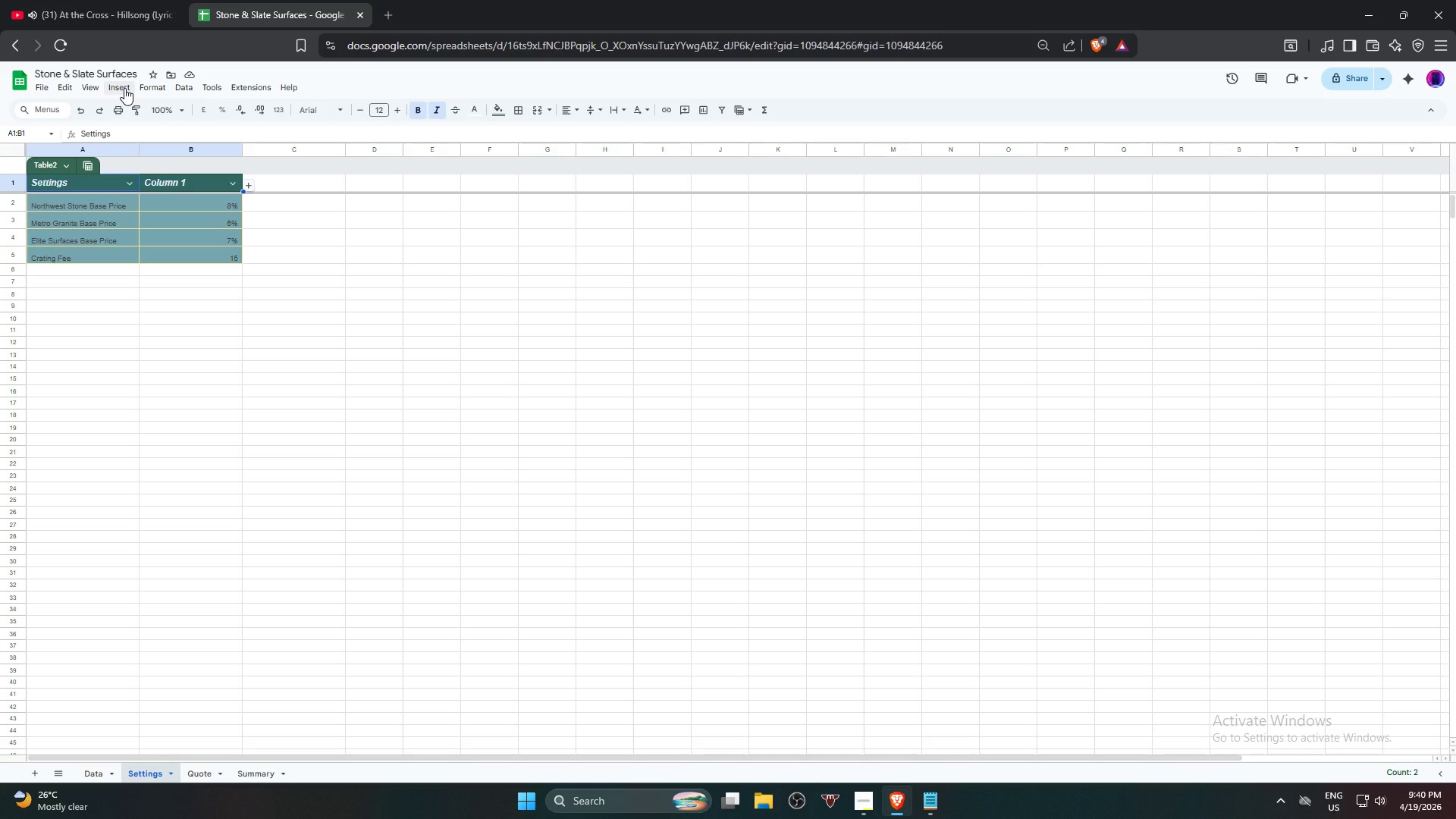 
left_click([124, 88])
 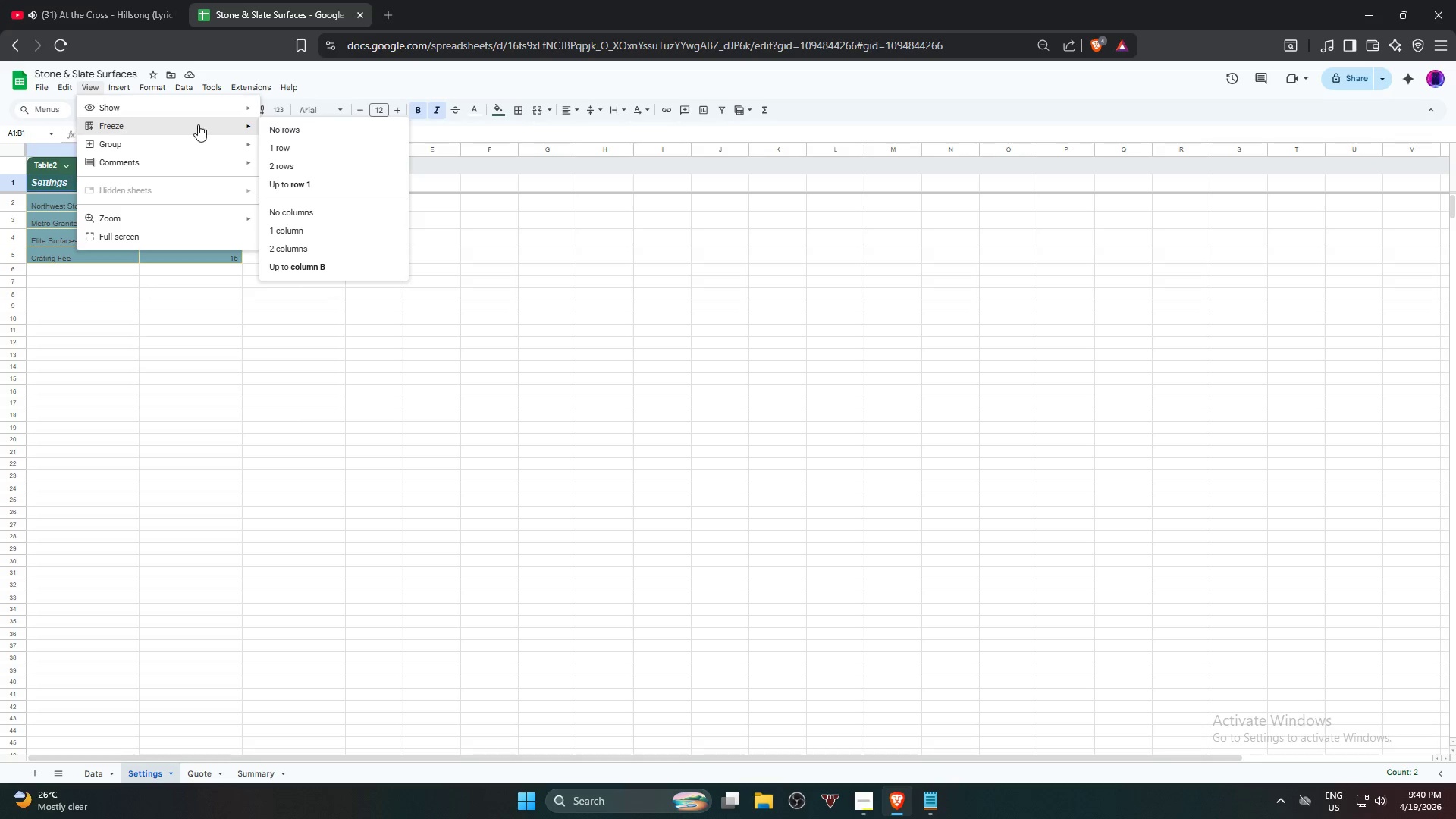 
left_click([338, 178])
 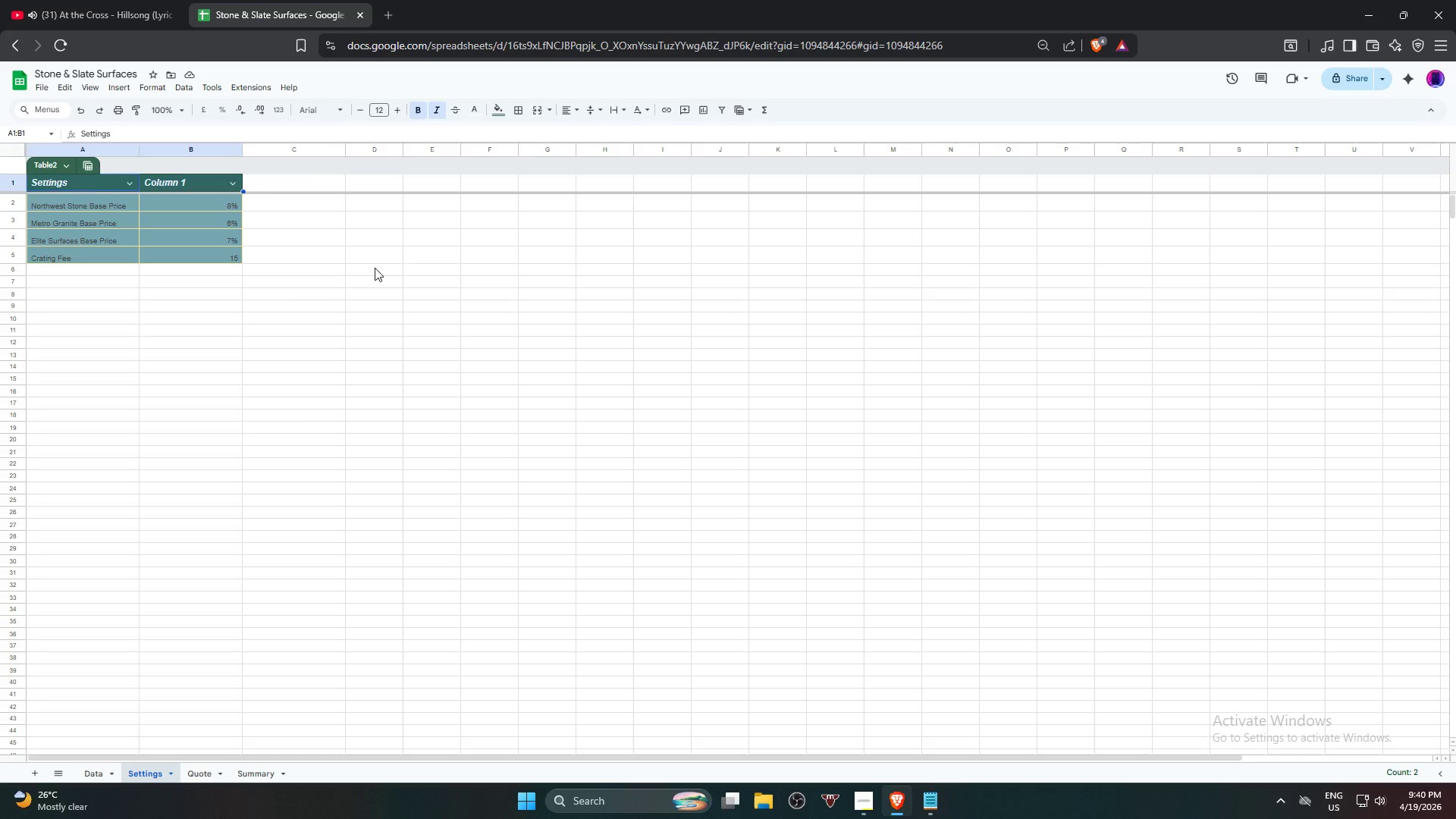 
left_click([375, 268])
 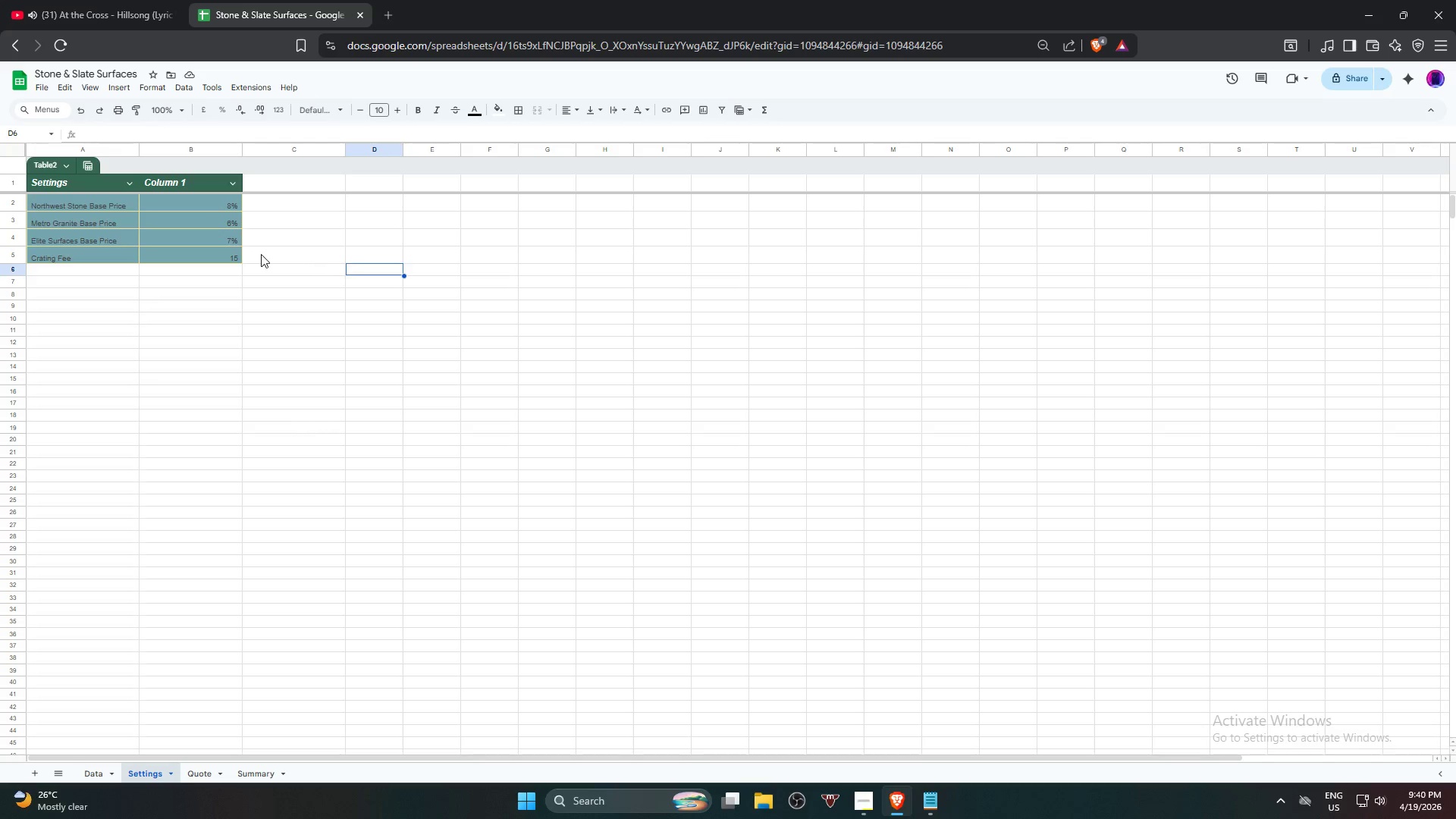 
scroll: coordinate [318, 304], scroll_direction: up, amount: 12.0
 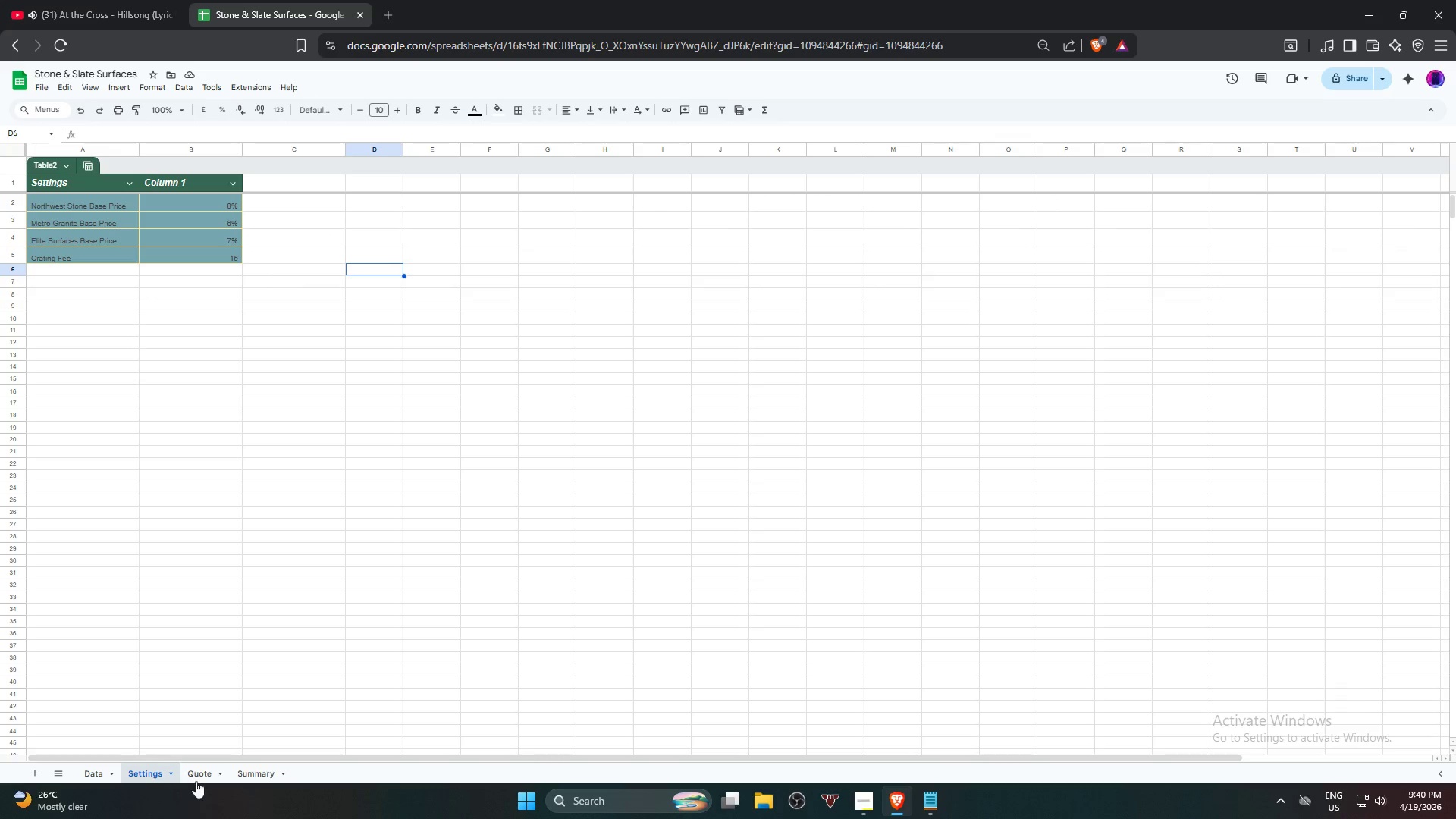 
left_click([205, 773])
 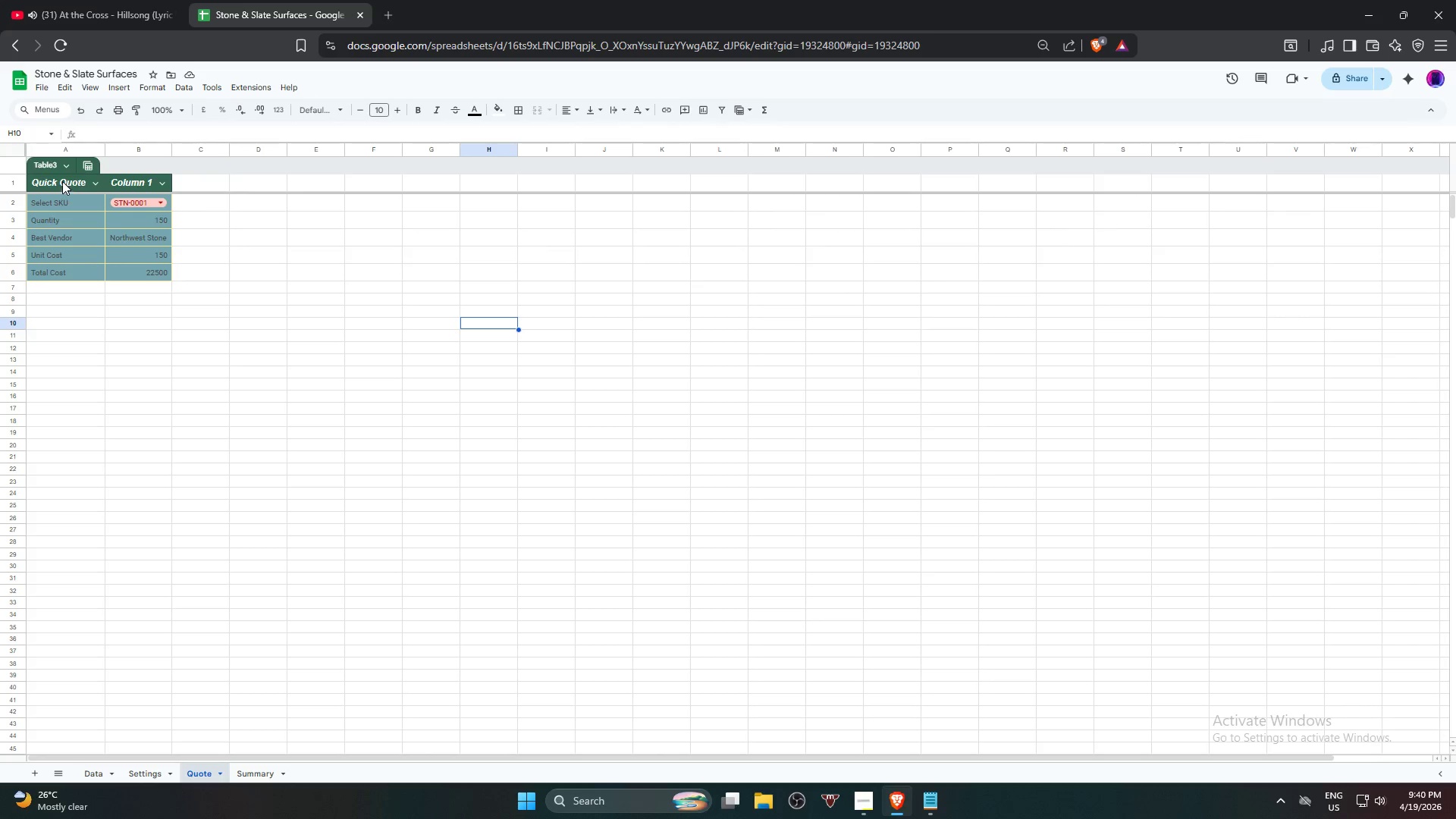 
hold_key(key=ShiftLeft, duration=0.86)
left_click([55, 178])
 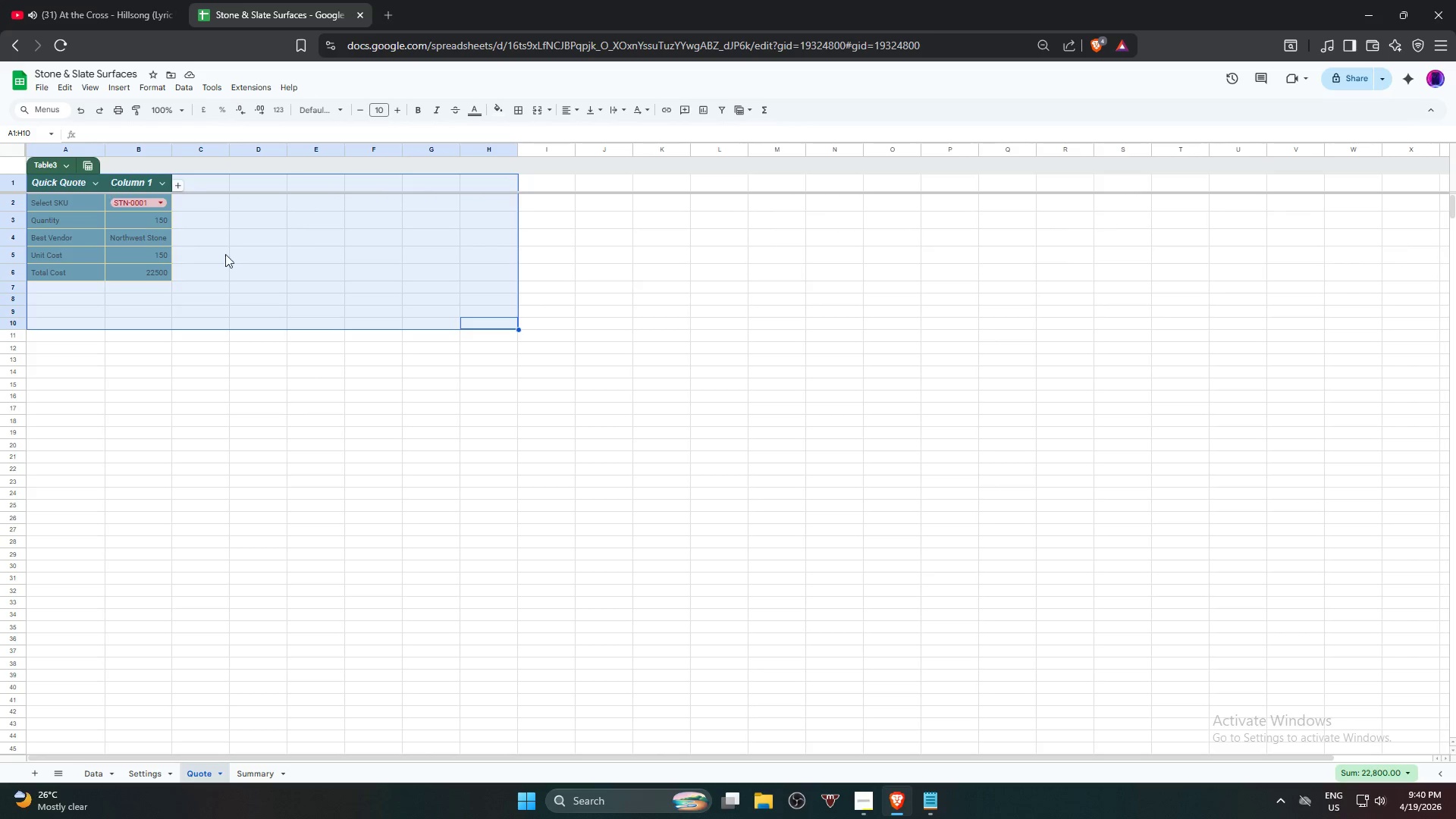 
left_click([383, 351])
 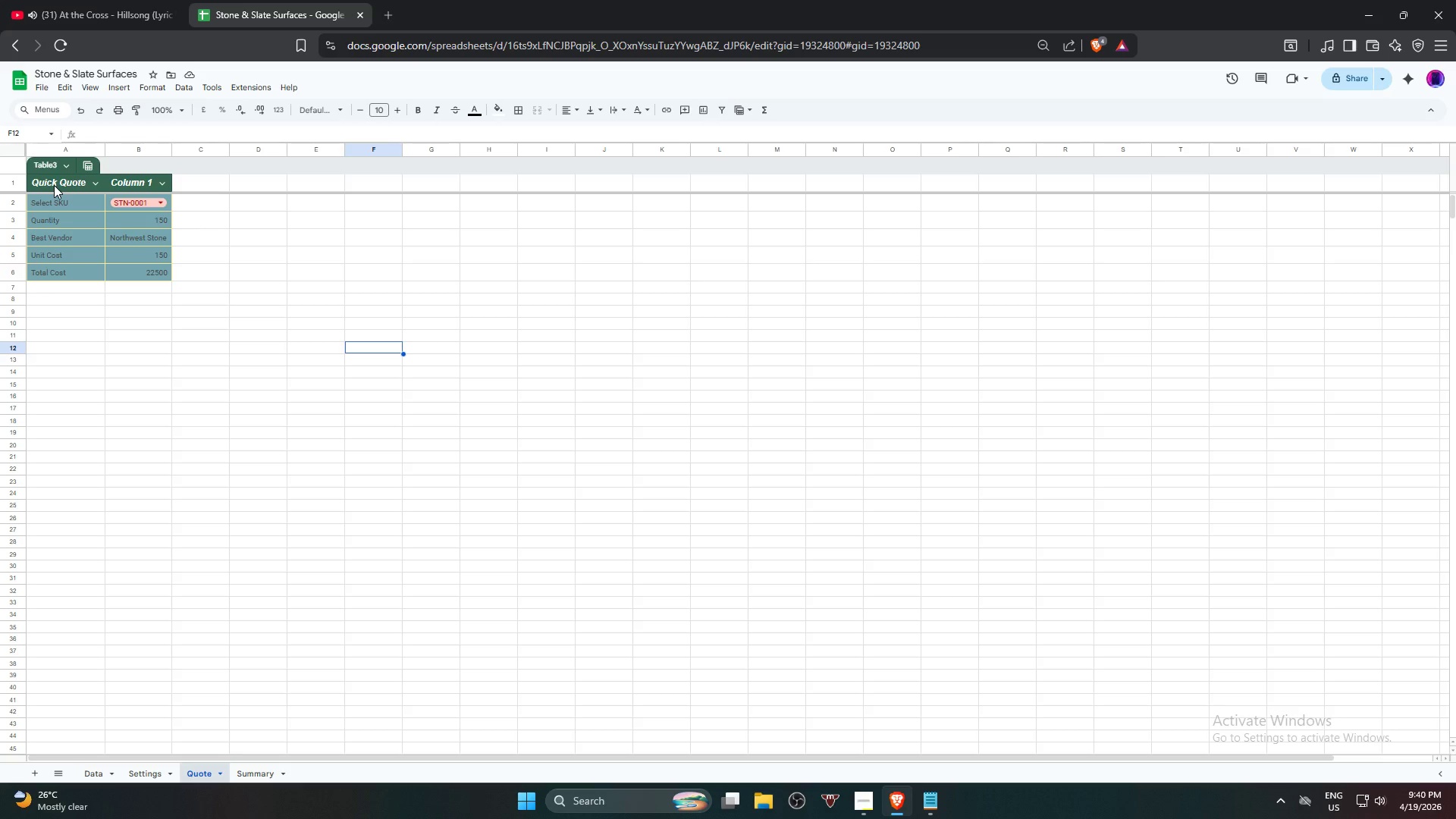 
left_click([54, 185])
 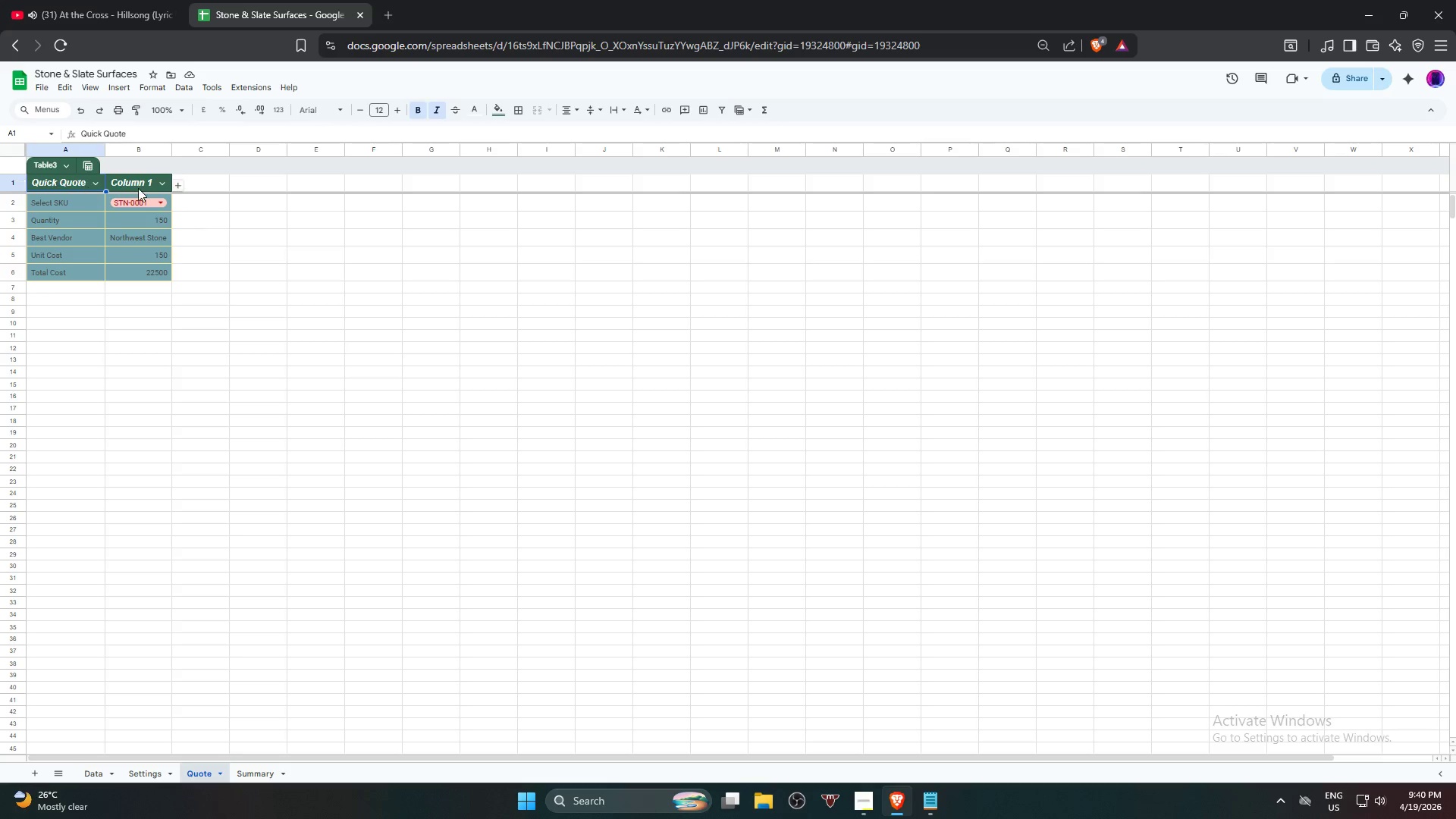 
hold_key(key=ShiftLeft, duration=1.11)
left_click([143, 183])
 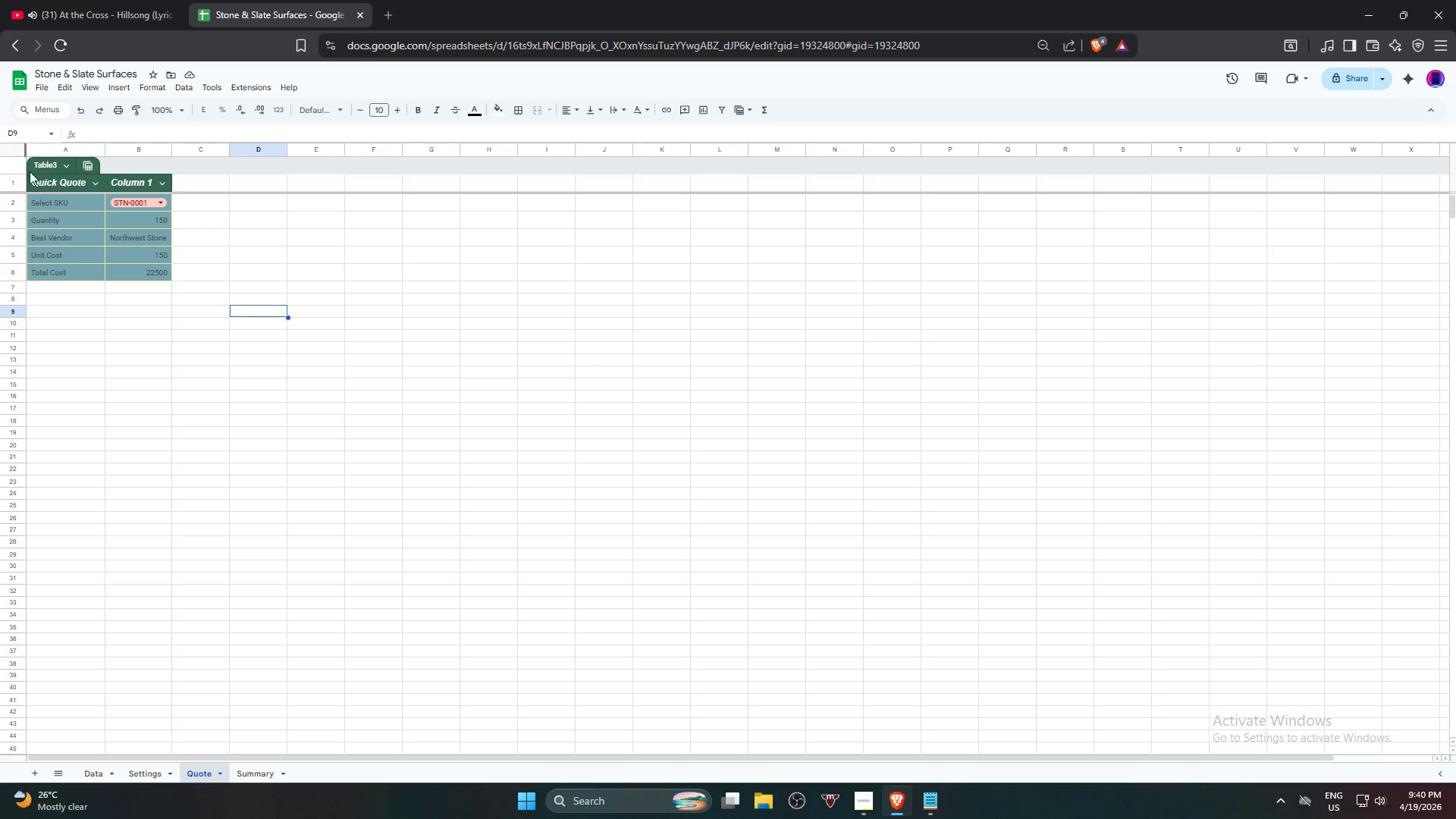 
left_click([45, 180])
 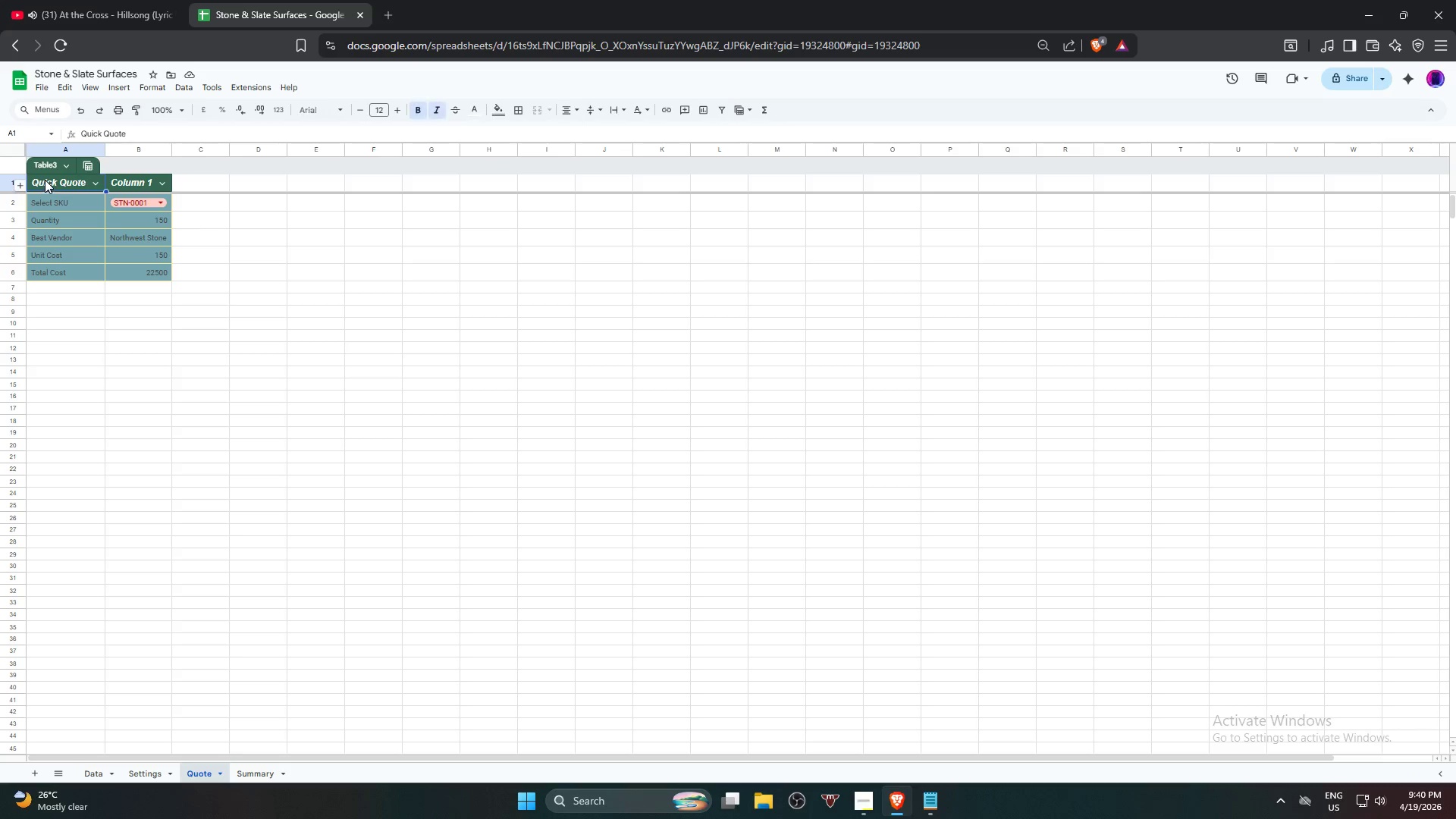 
hold_key(key=ShiftLeft, duration=1.06)
left_click([142, 275])
 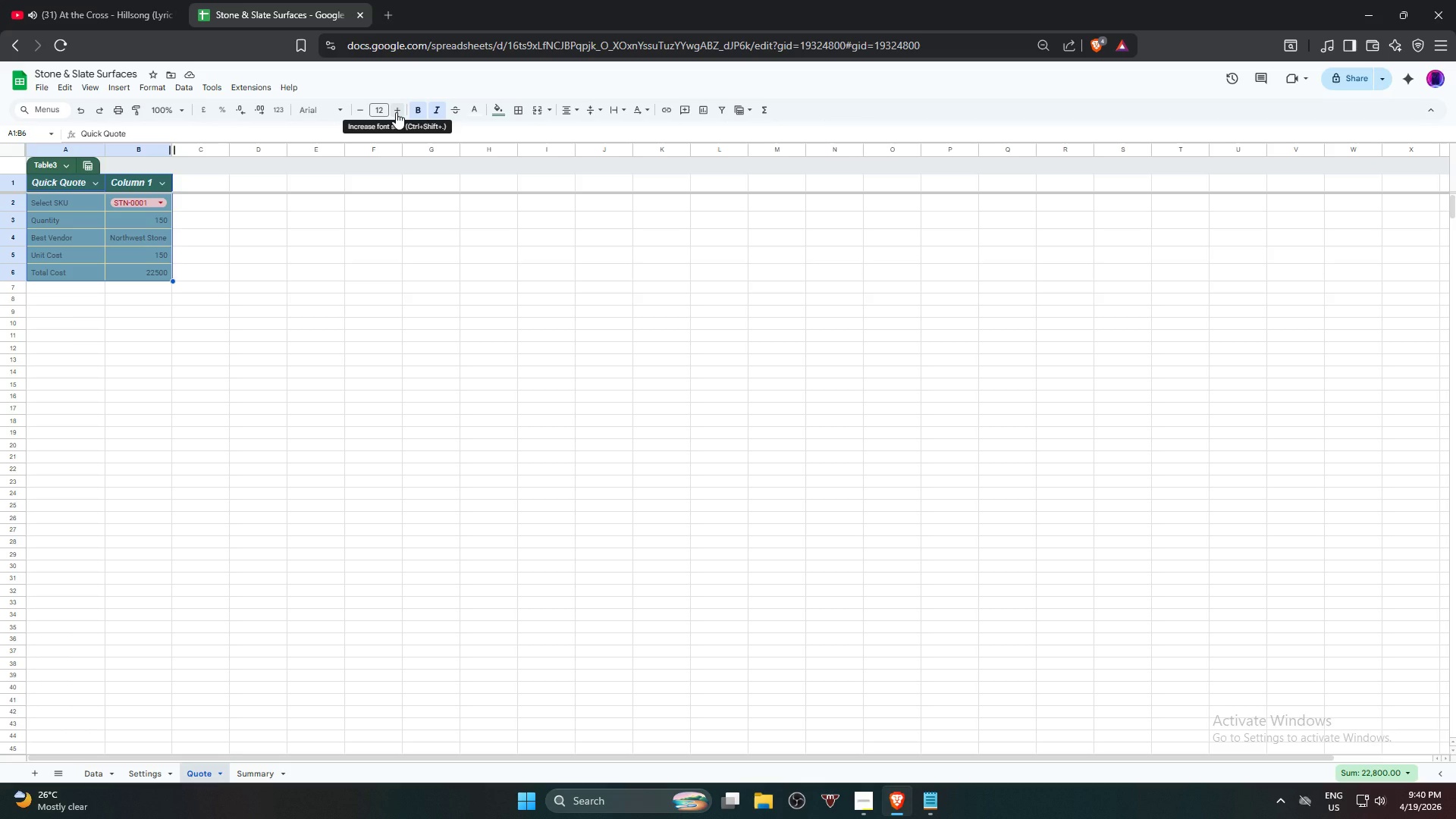 
wait(7.67)
 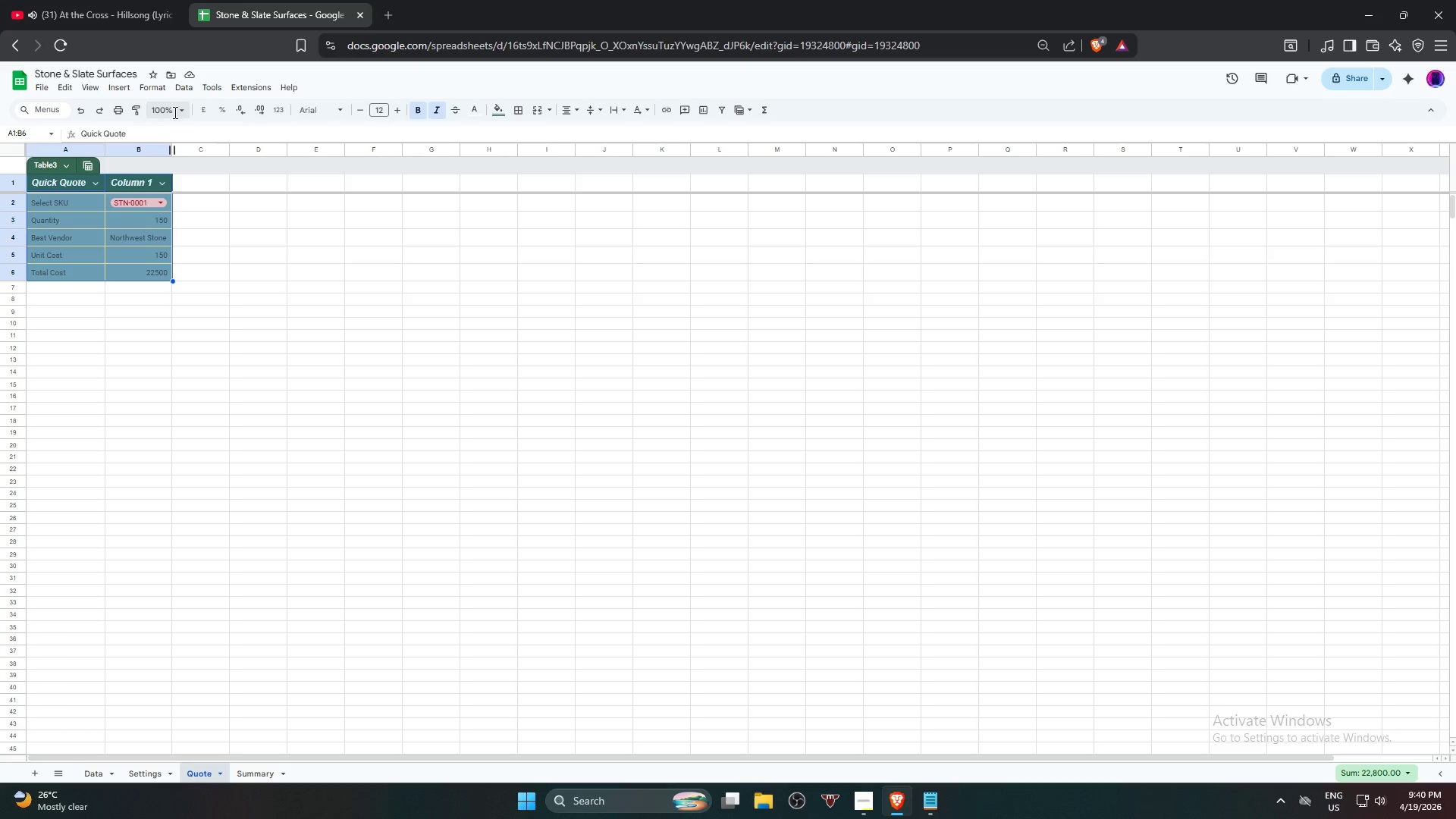 
right_click([66, 224])
 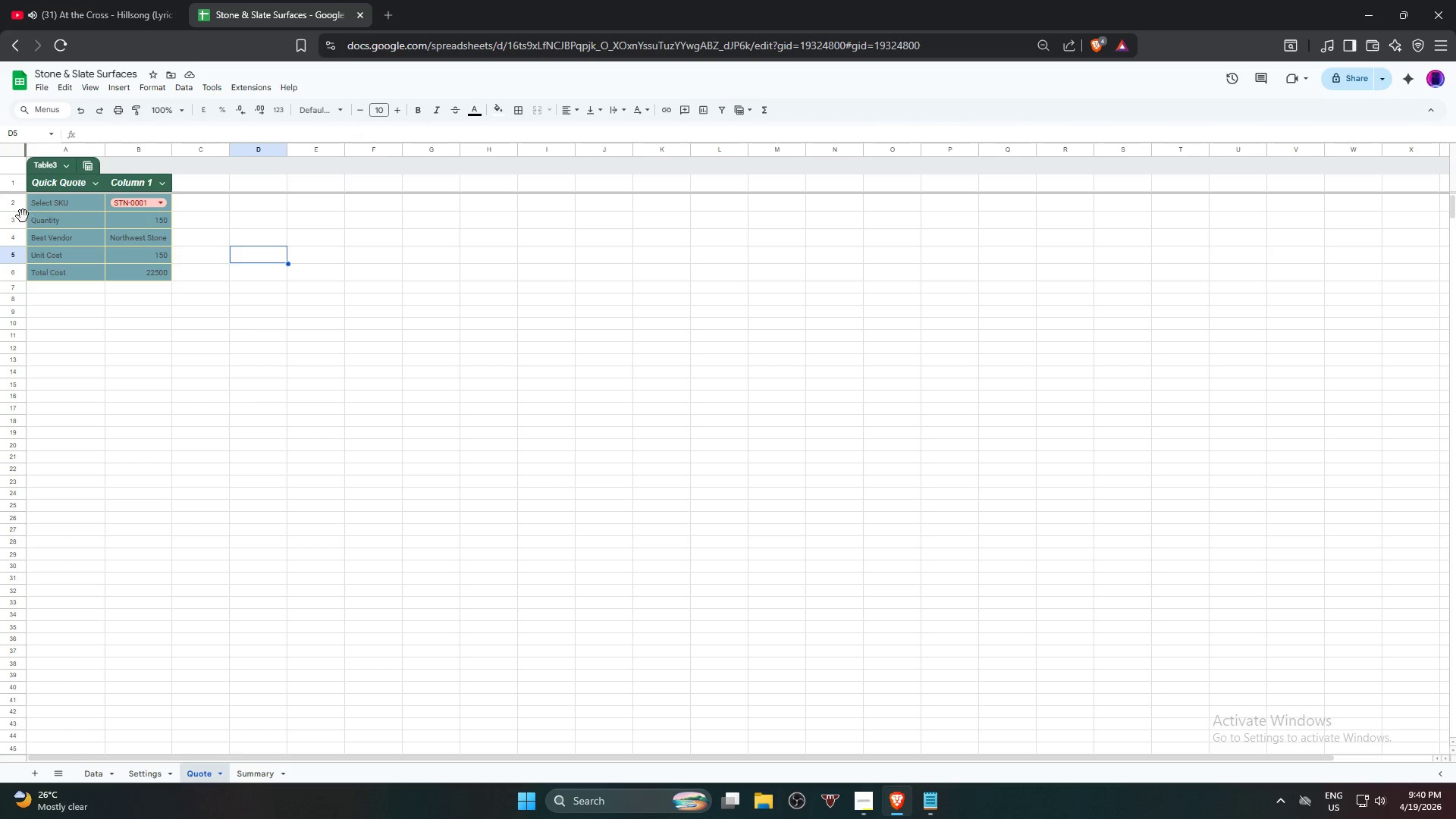 
left_click([14, 256])
 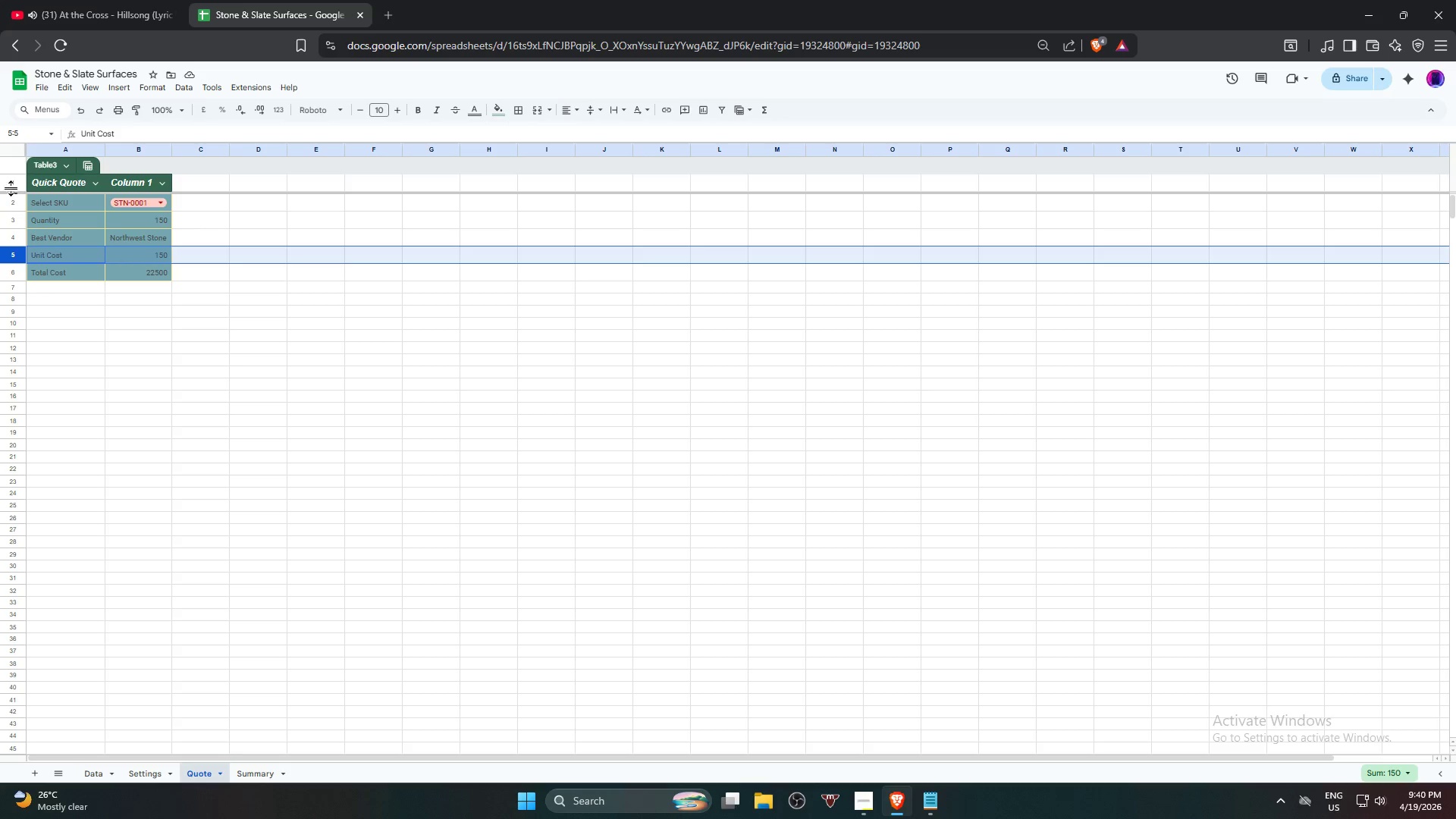 
left_click([11, 184])
 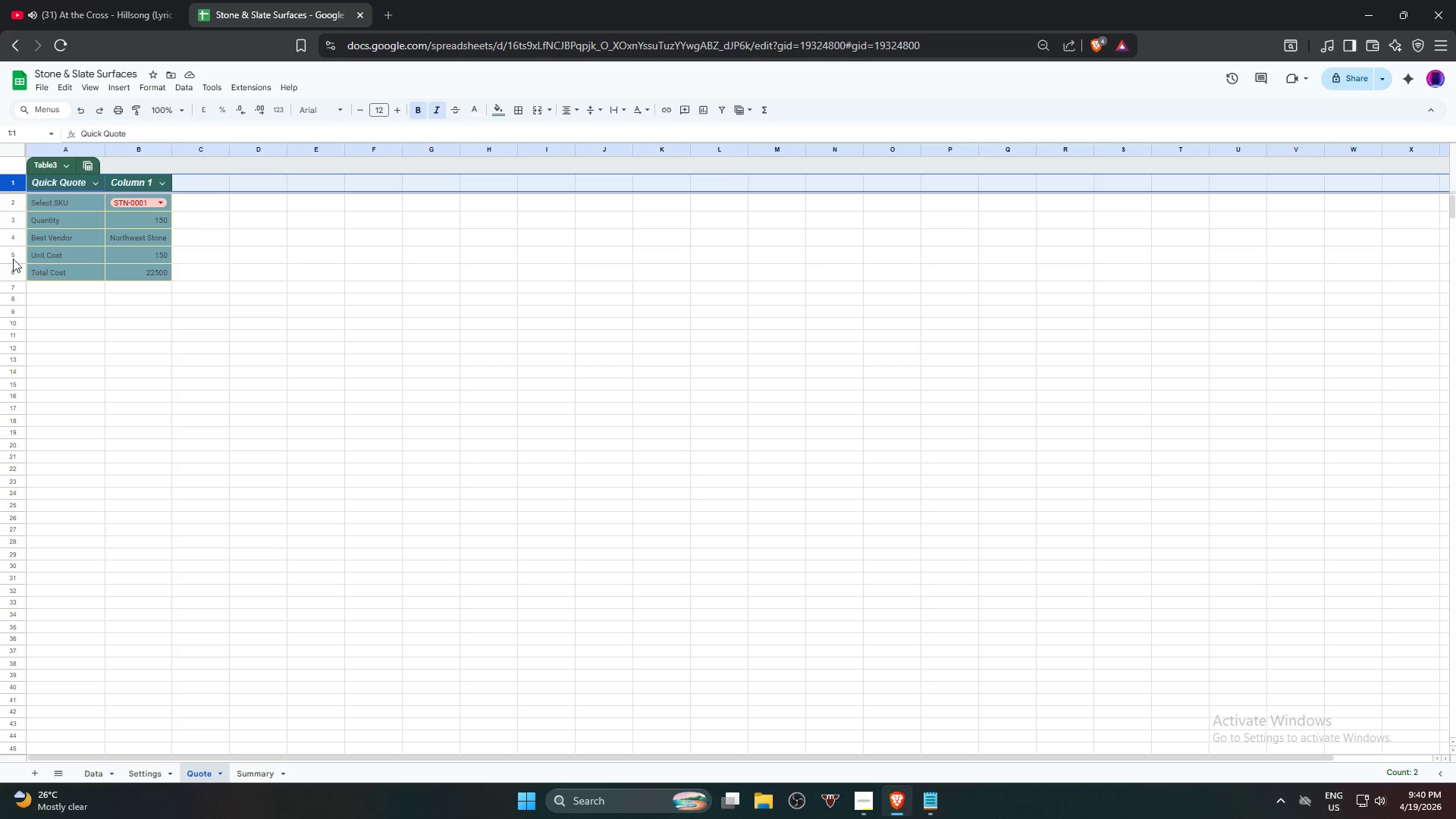 
hold_key(key=ShiftLeft, duration=0.73)
left_click([14, 278])
 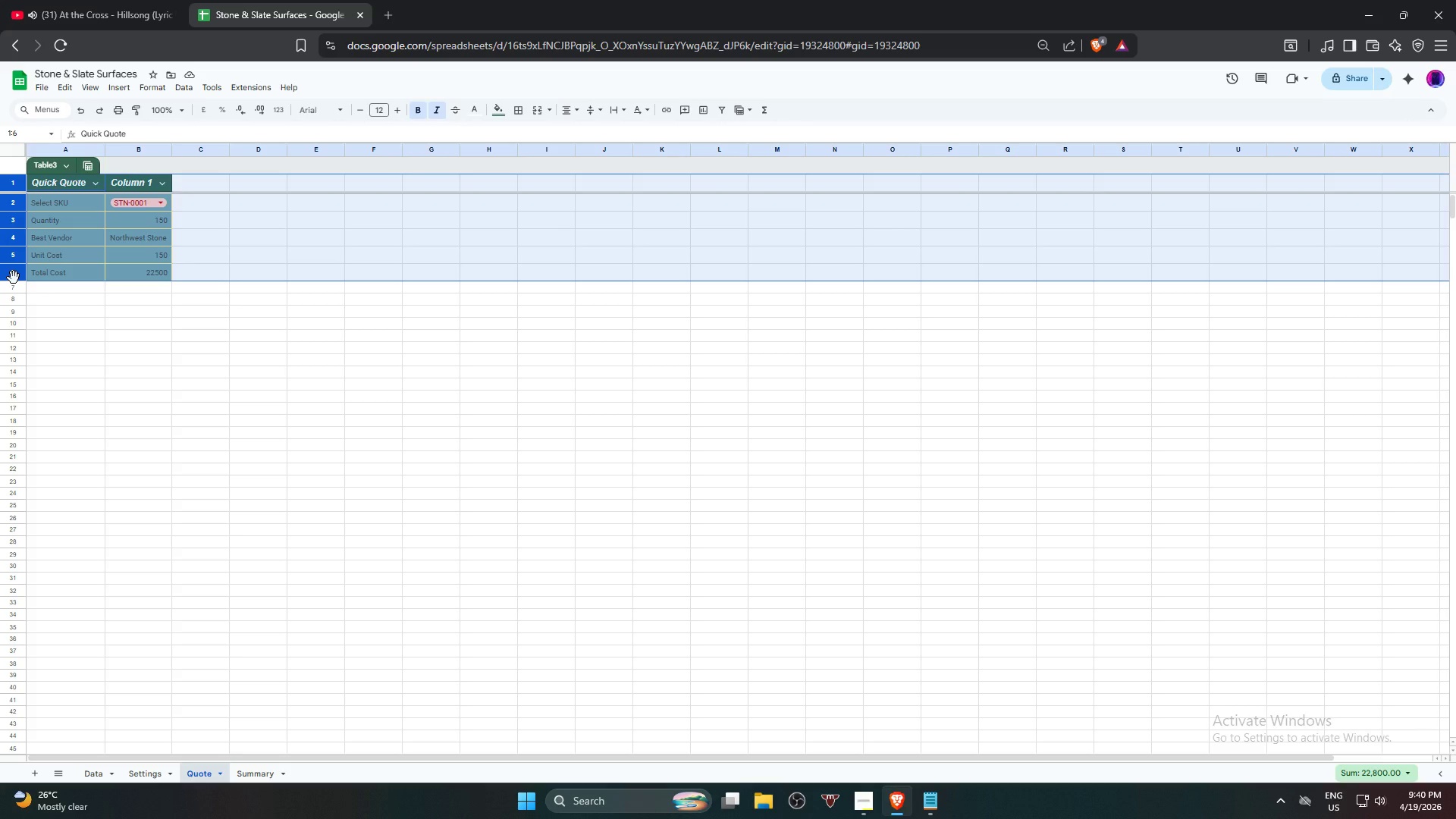 
right_click([14, 278])
 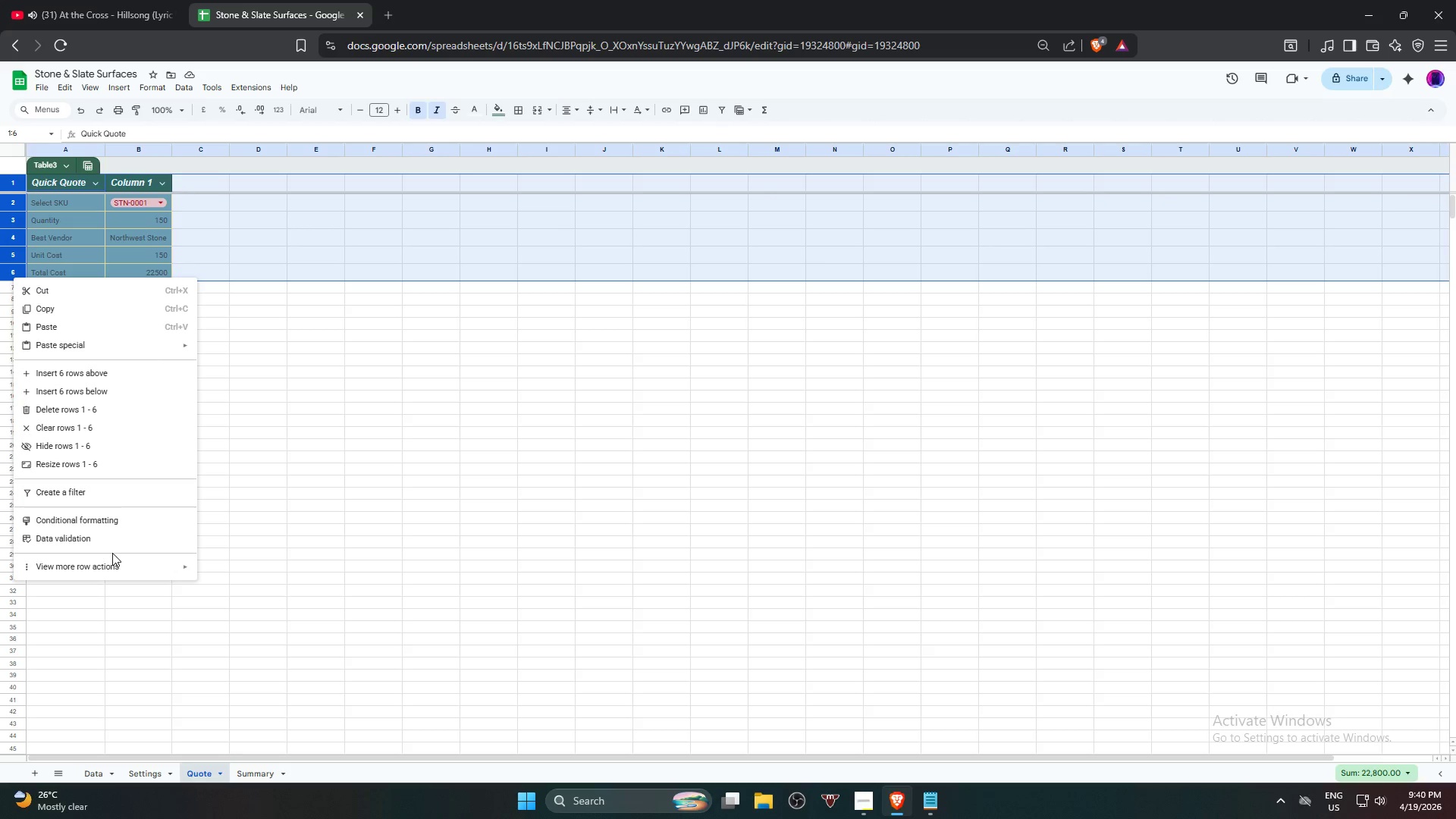 
wait(6.31)
 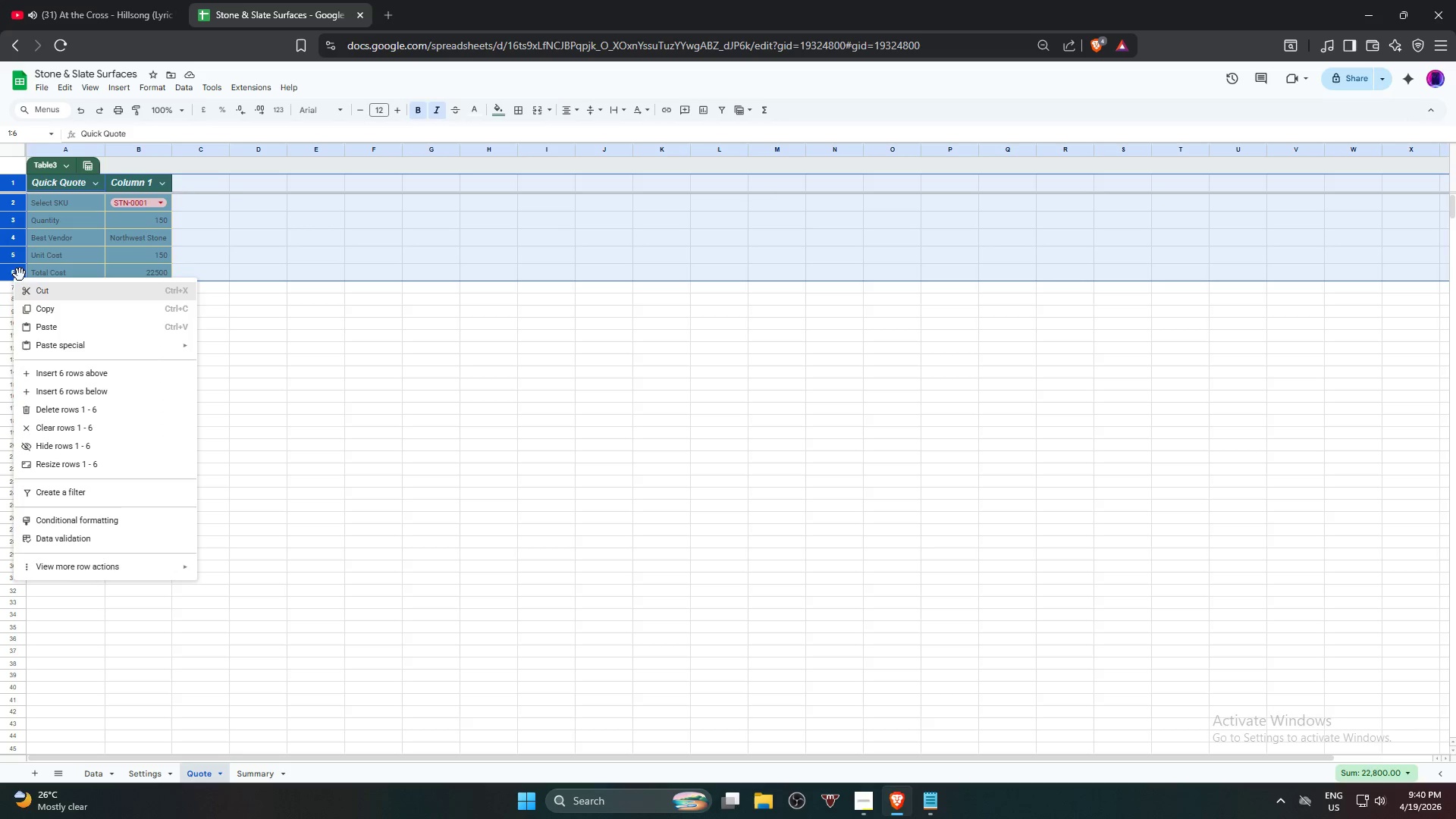 
left_click([136, 471])
 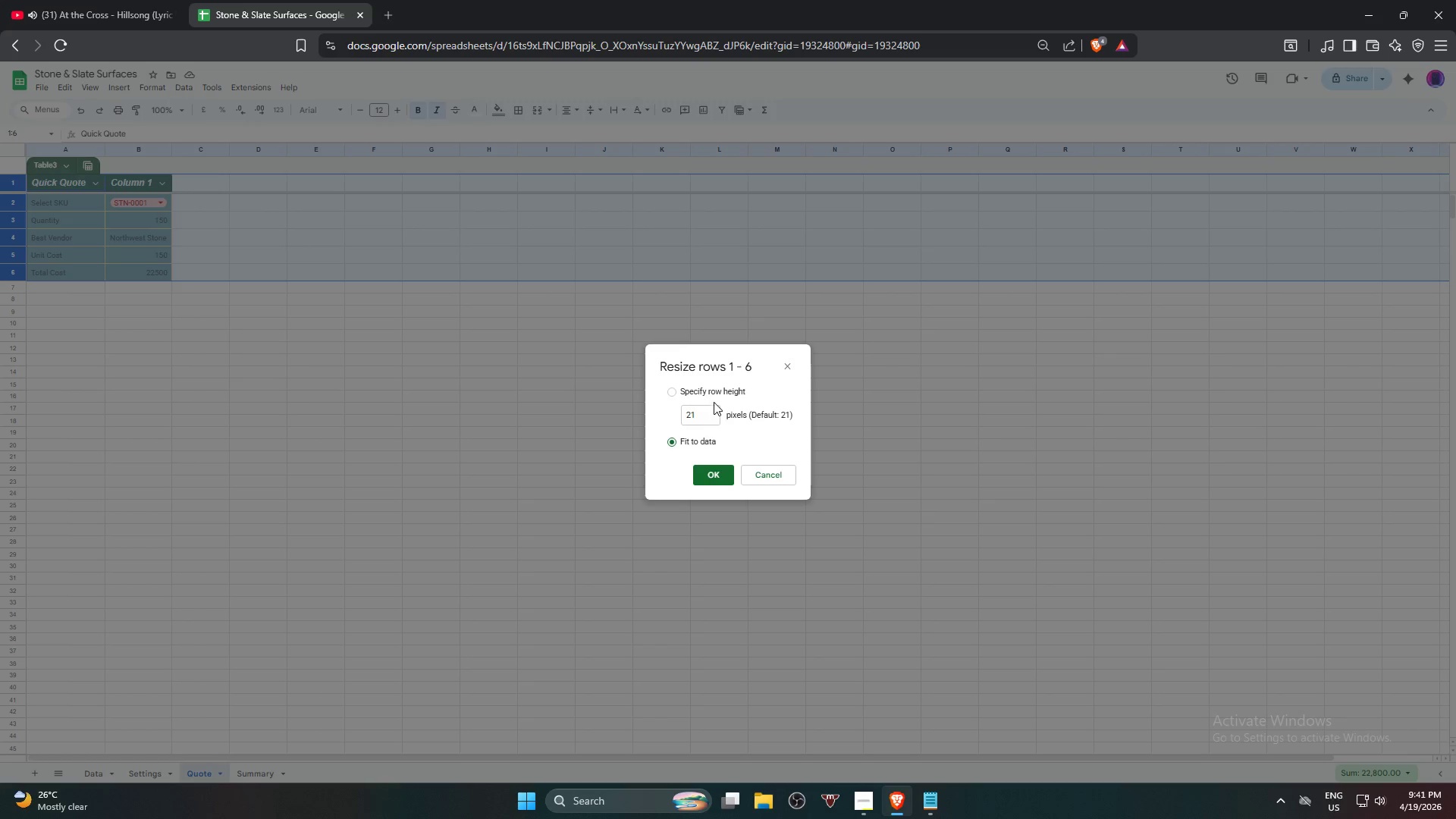 
left_click([717, 391])
 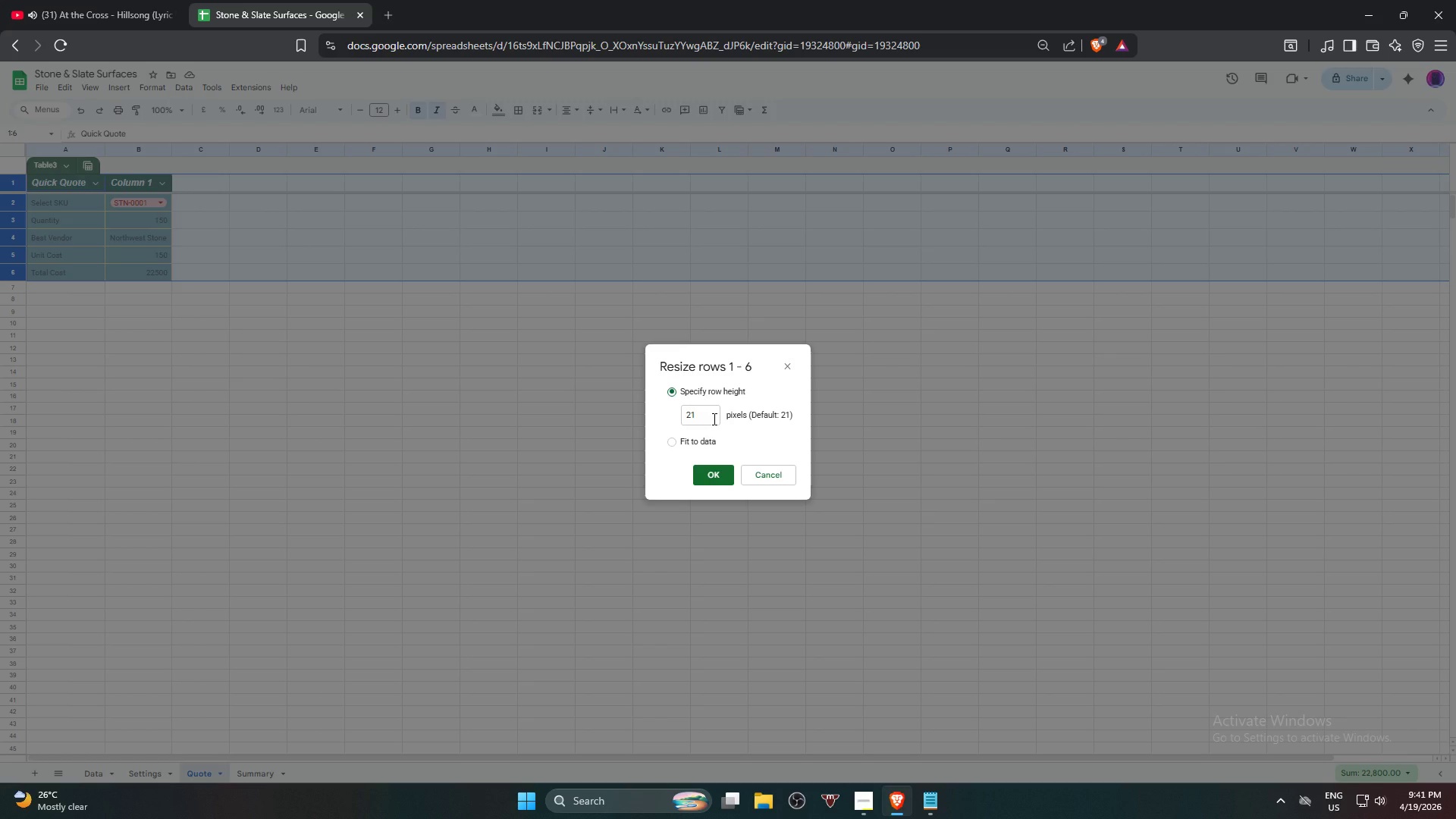 
left_click_drag(start_coordinate=[713, 419], to_coordinate=[654, 419])
 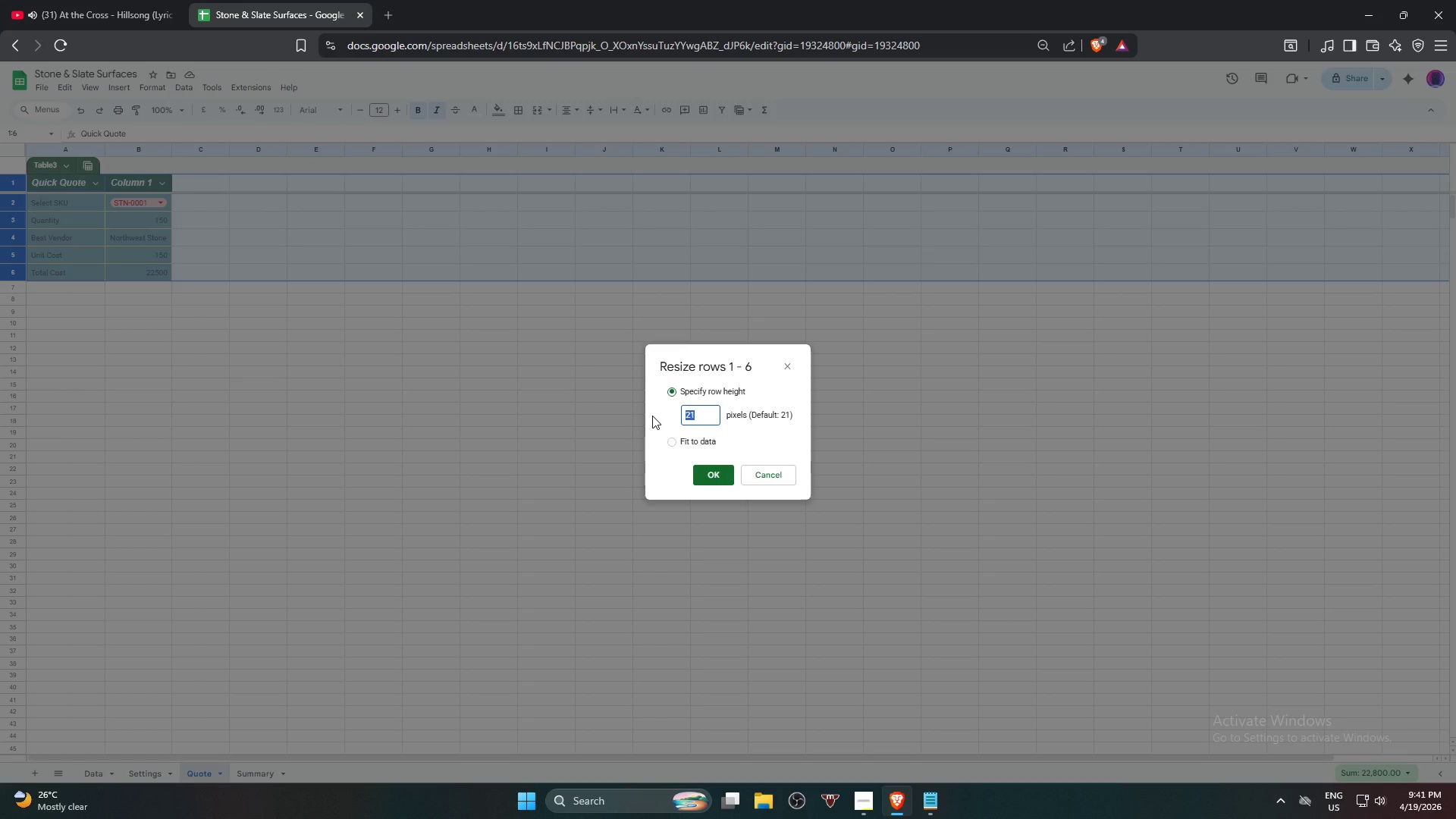 
key(Numpad4)
 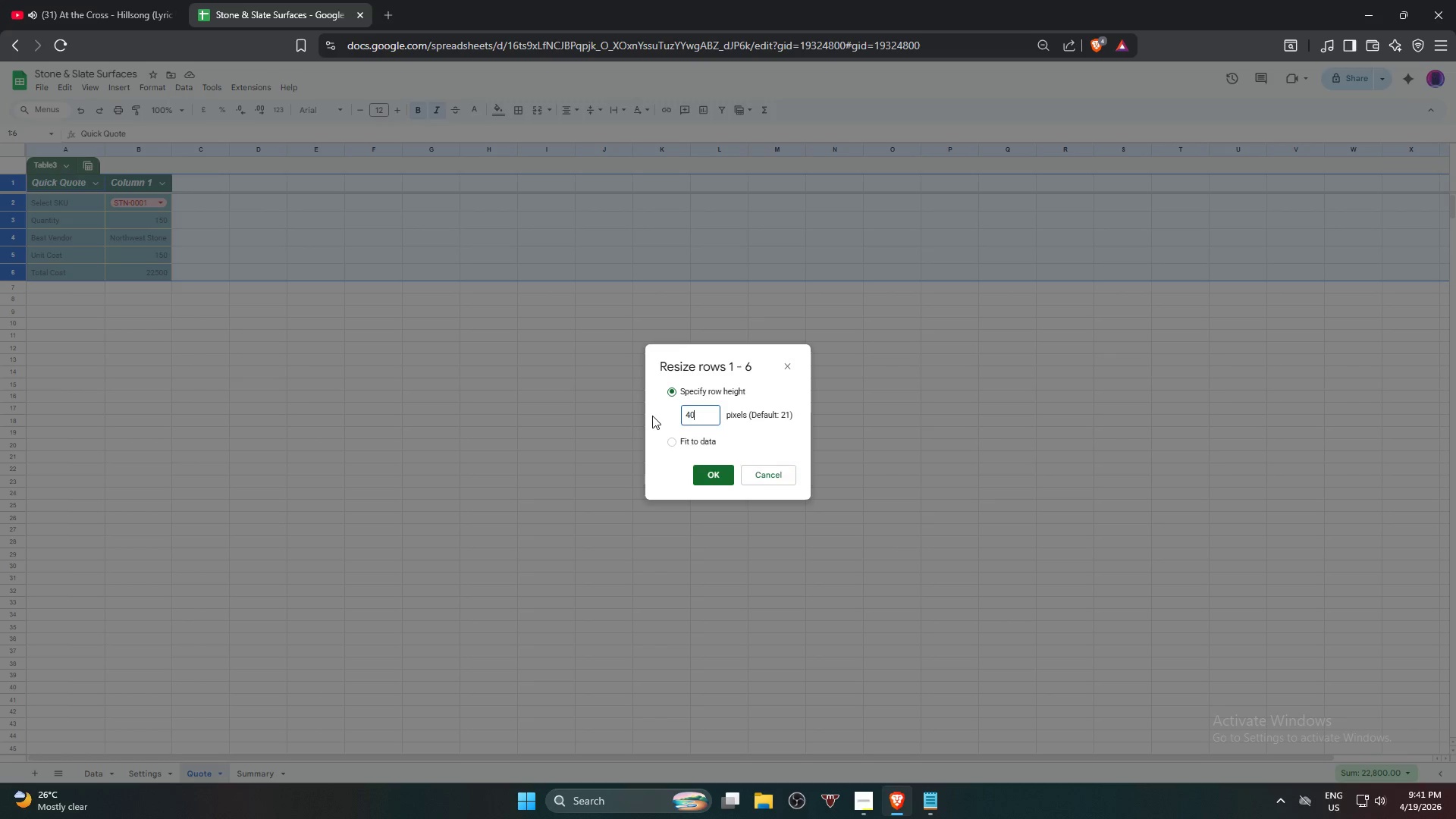 
key(Numpad0)
 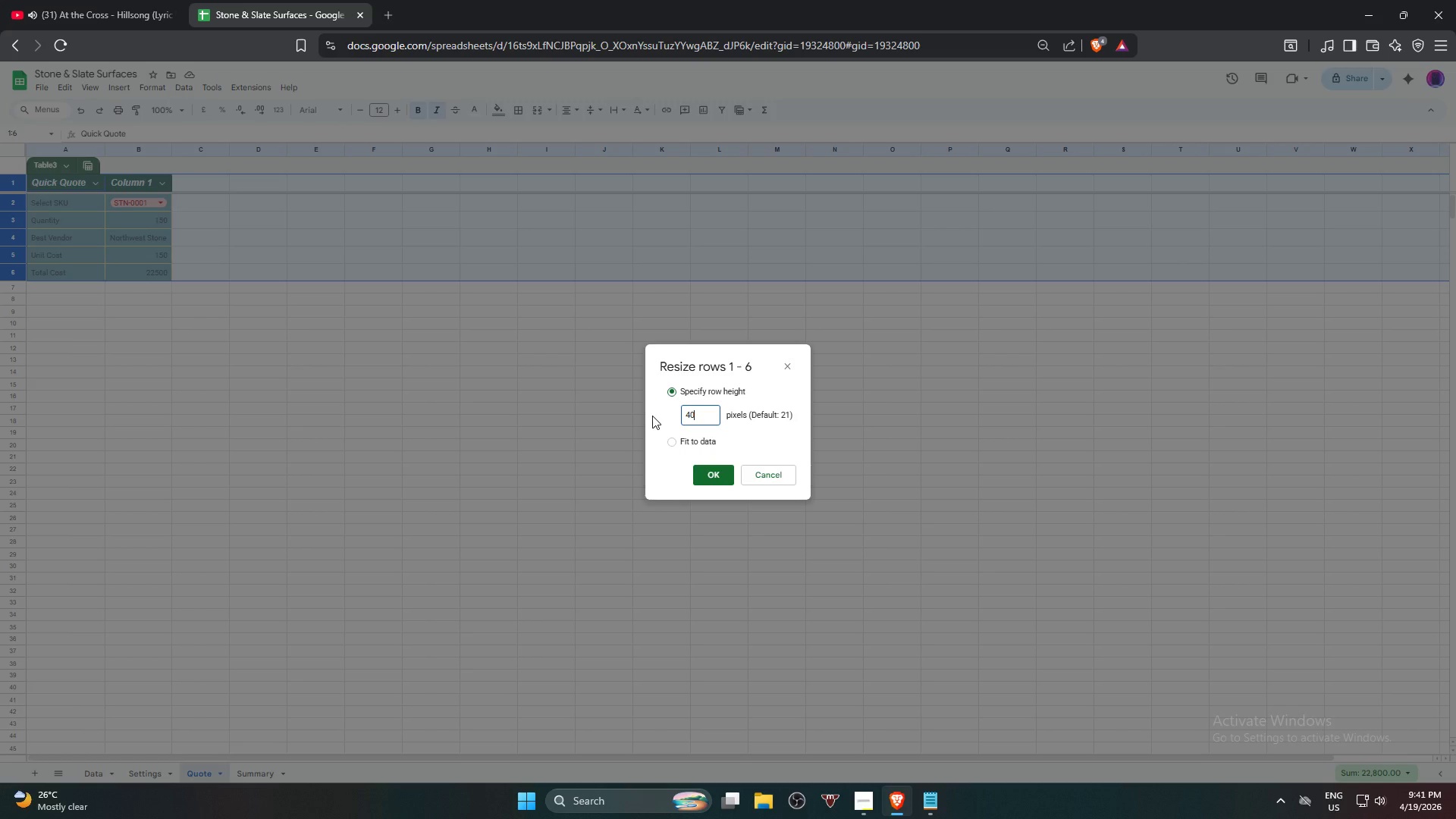 
key(NumpadEnter)
 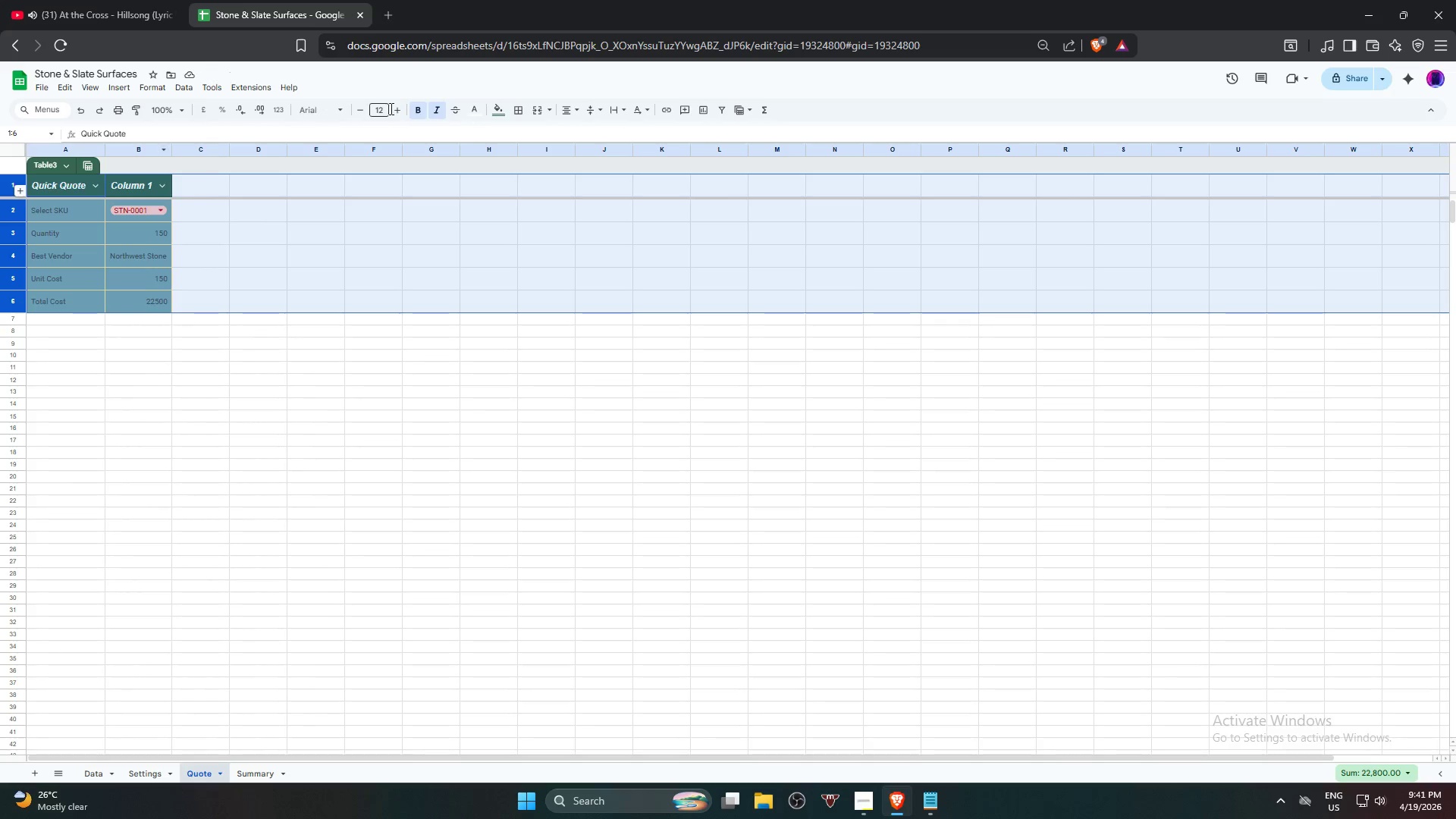 
wait(7.09)
 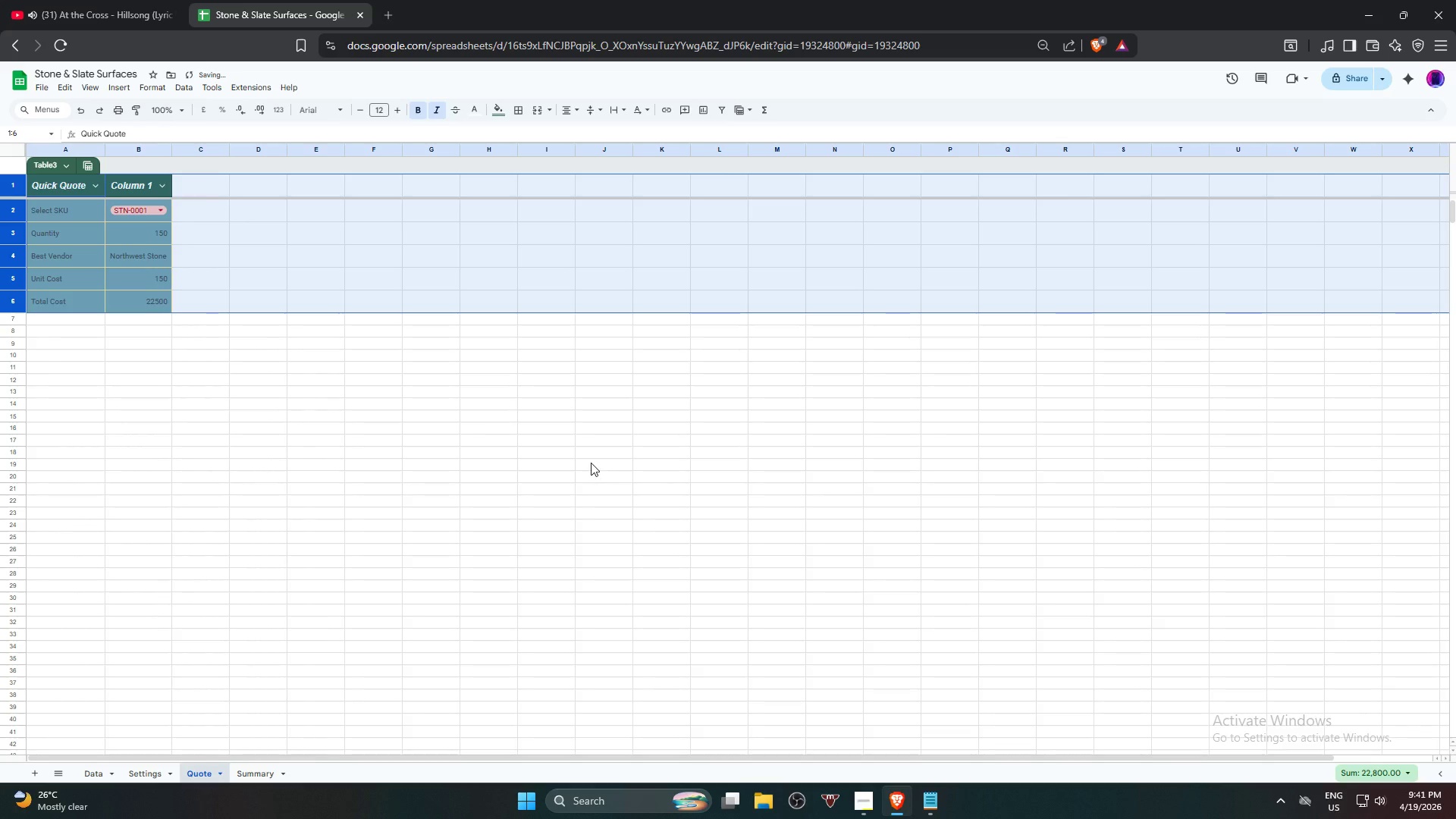 
left_click([393, 110])
 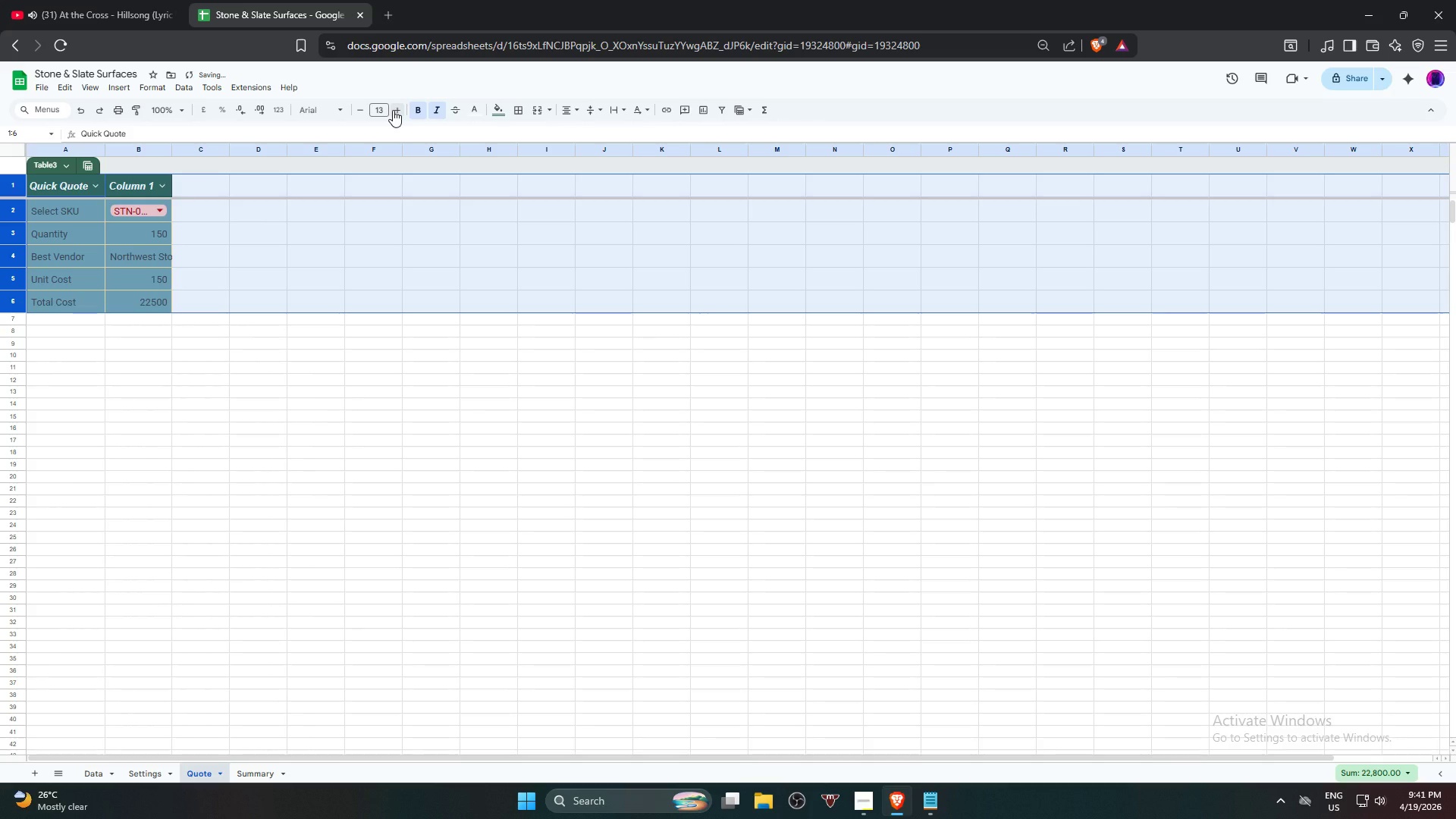 
left_click([393, 110])
 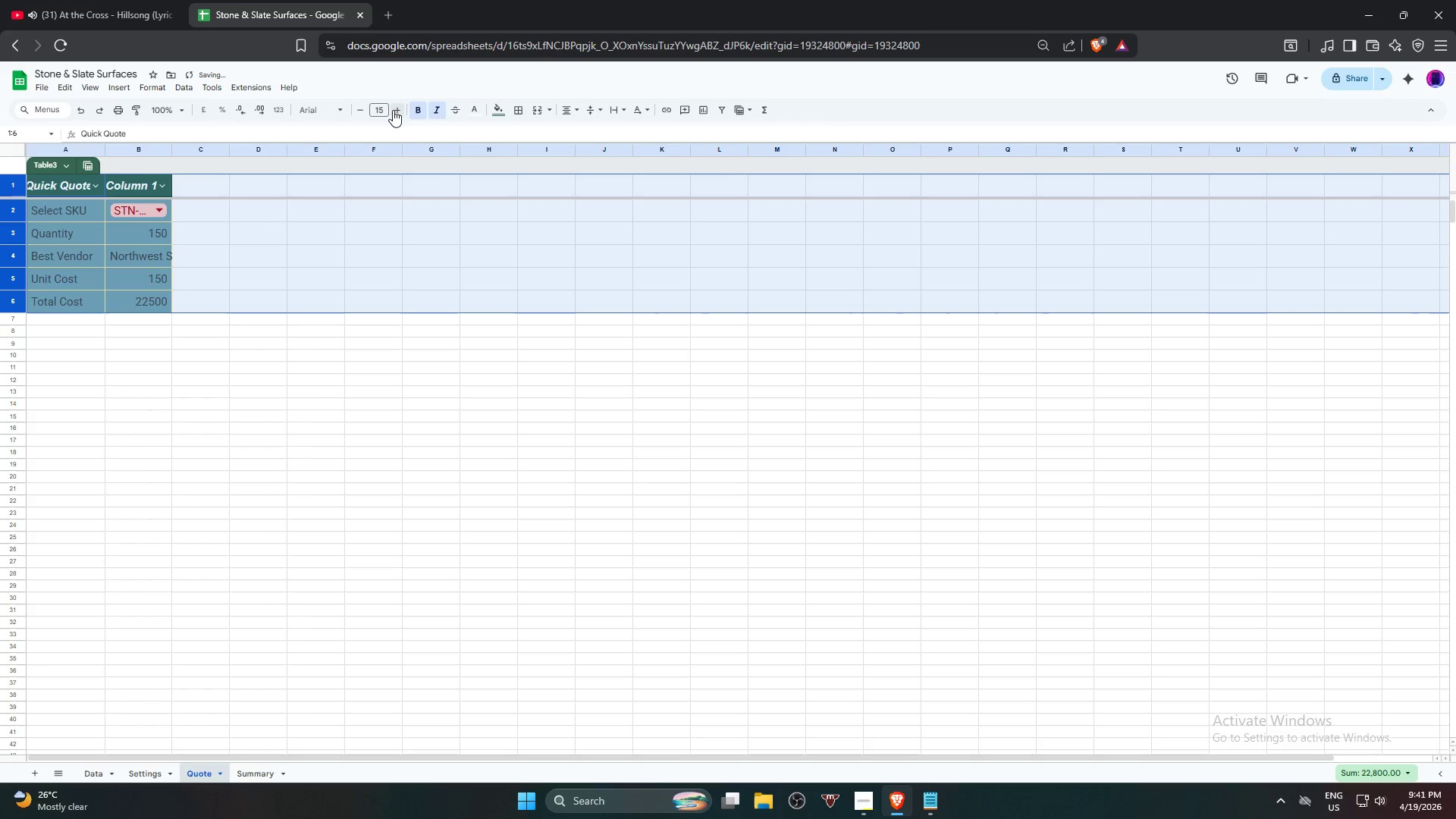 
double_click([393, 110])
 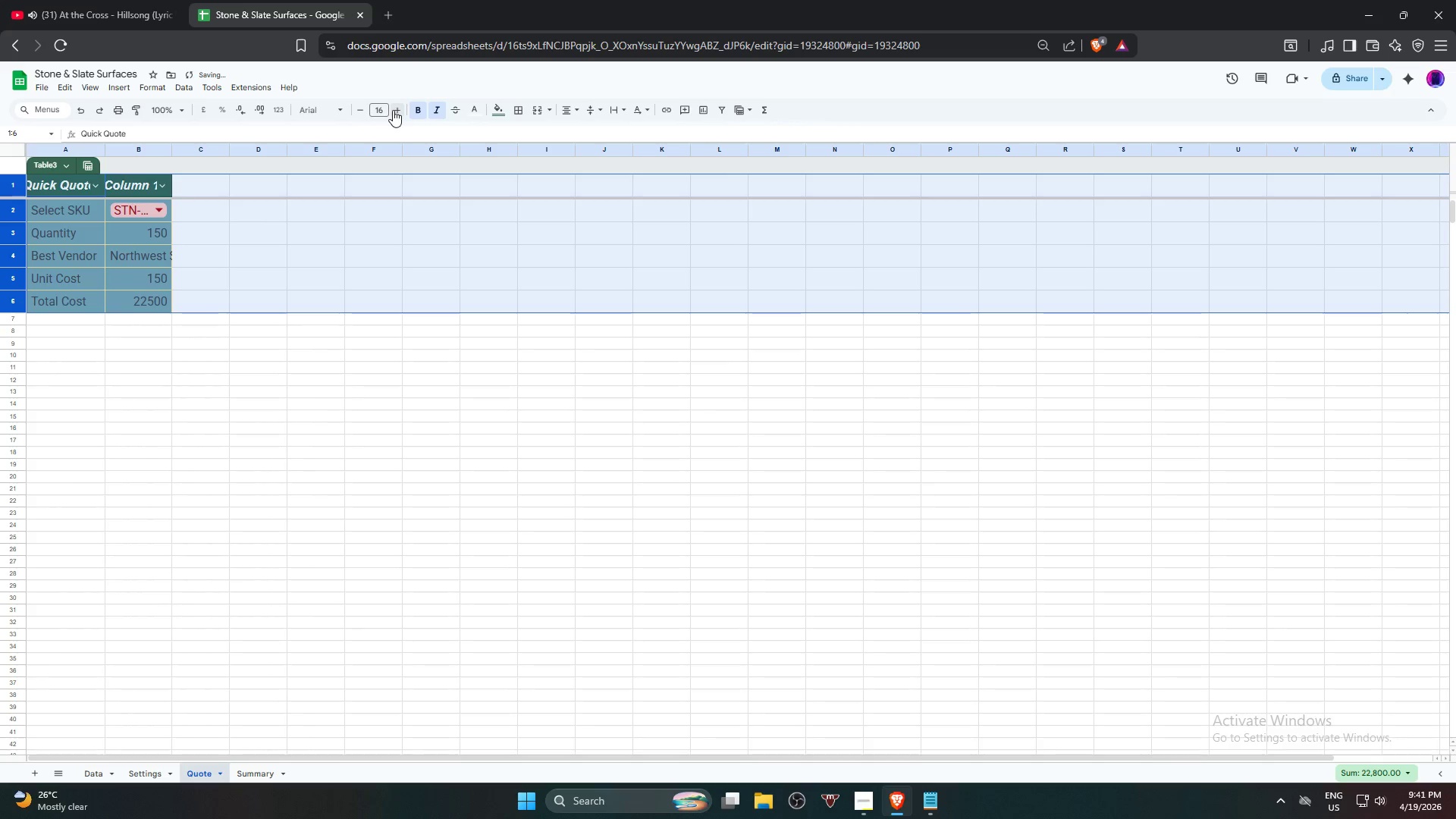 
triple_click([393, 110])
 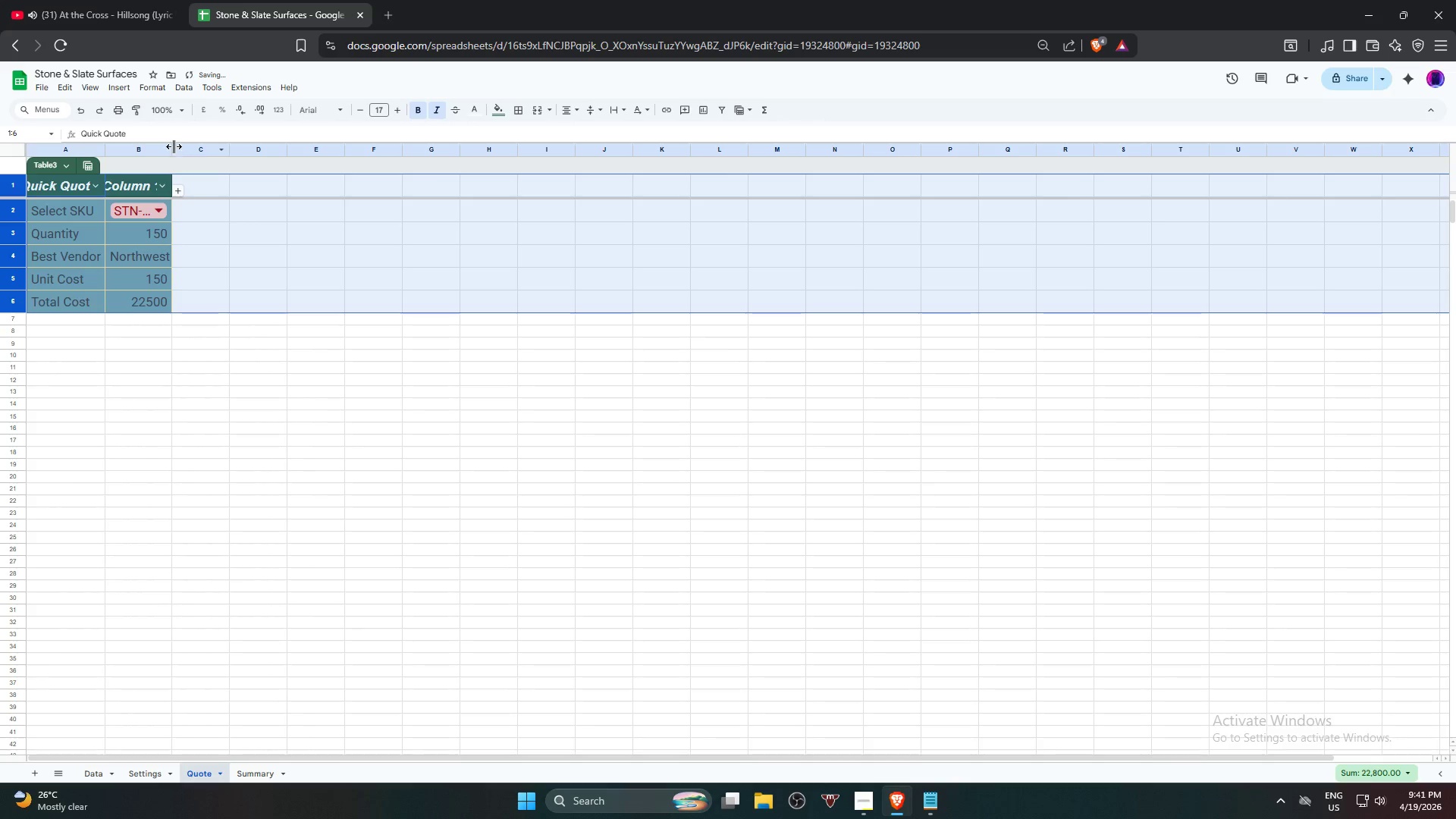 
left_click([169, 146])
 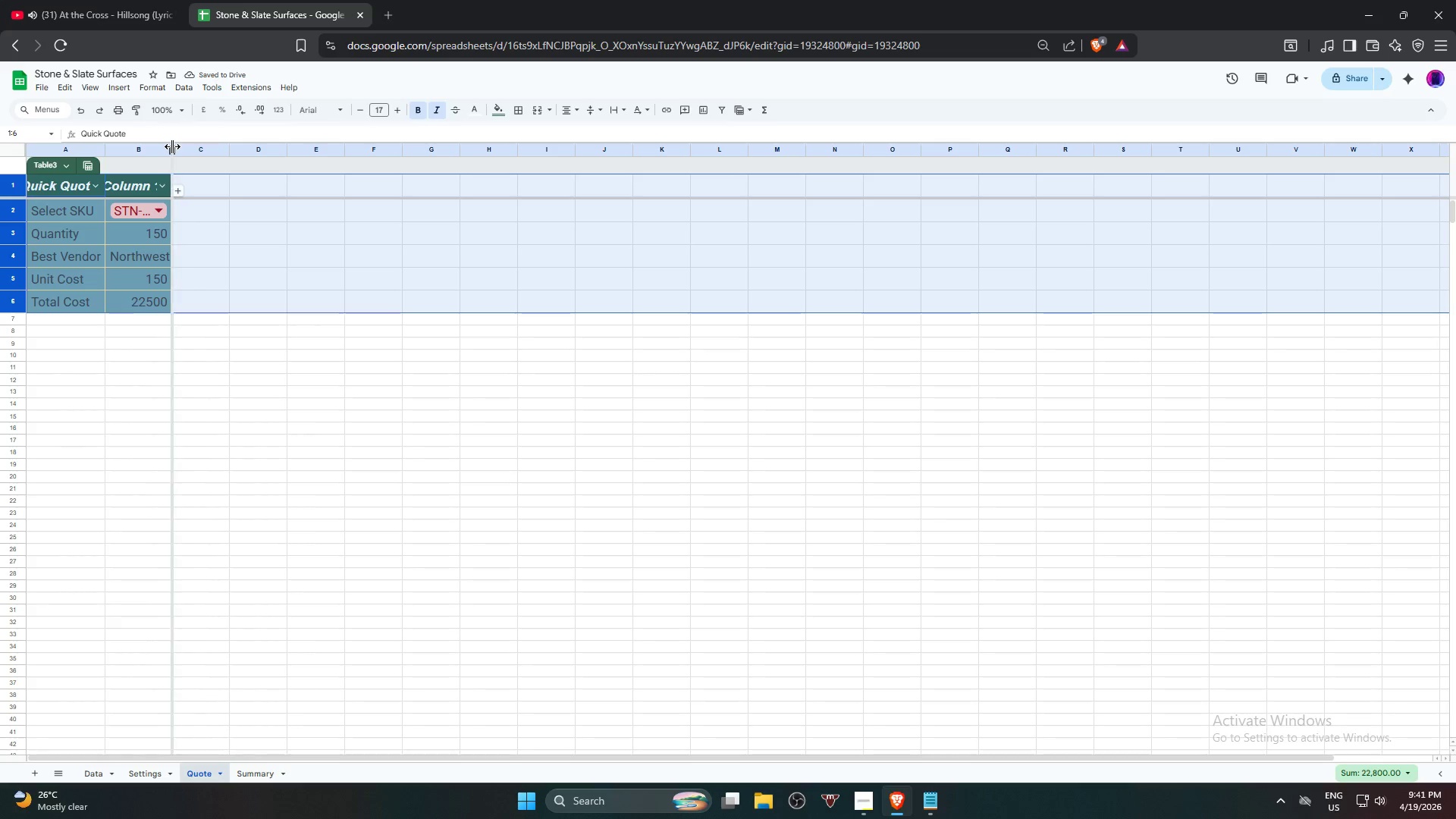 
double_click([172, 146])
 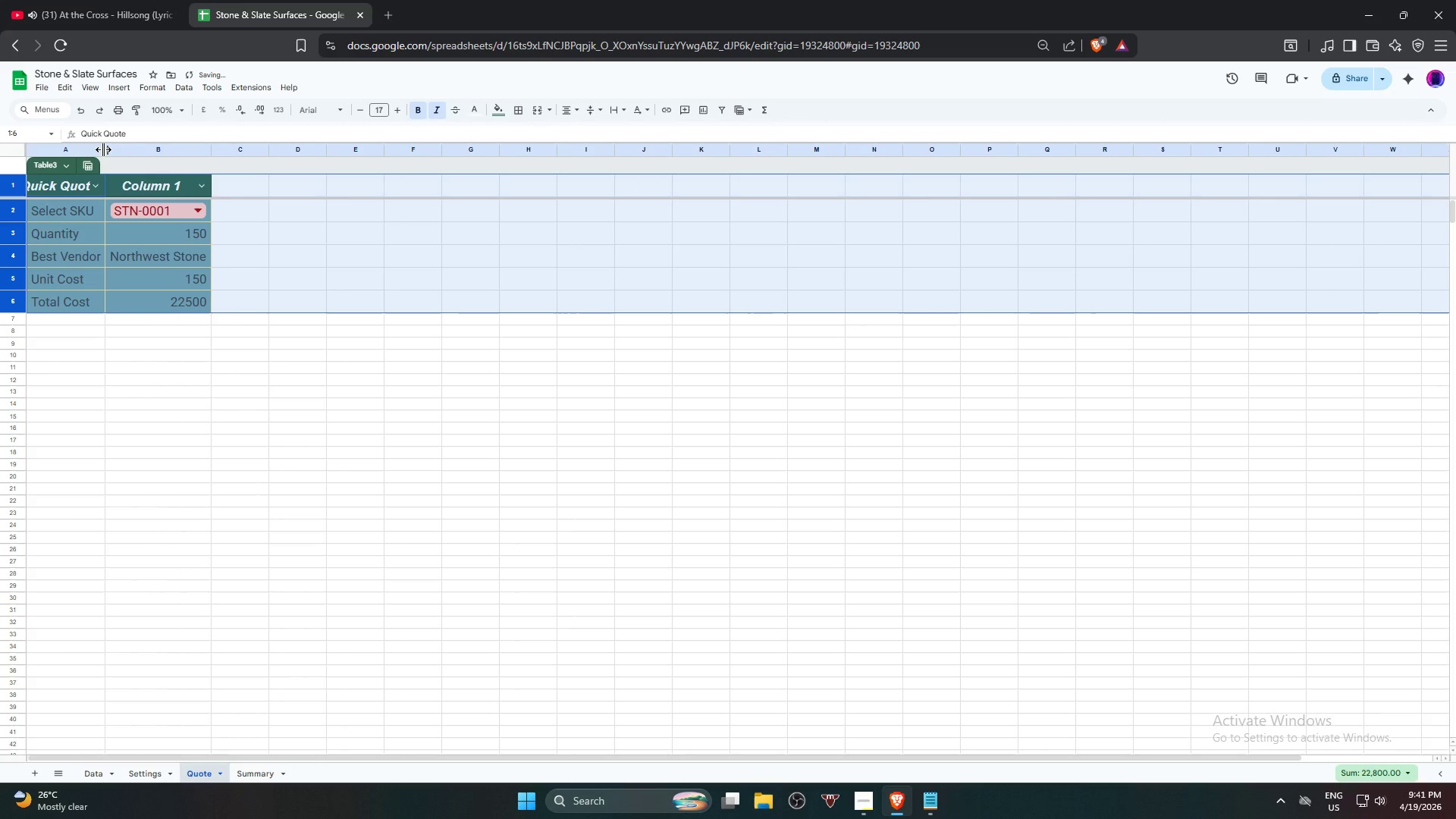 
double_click([103, 149])
 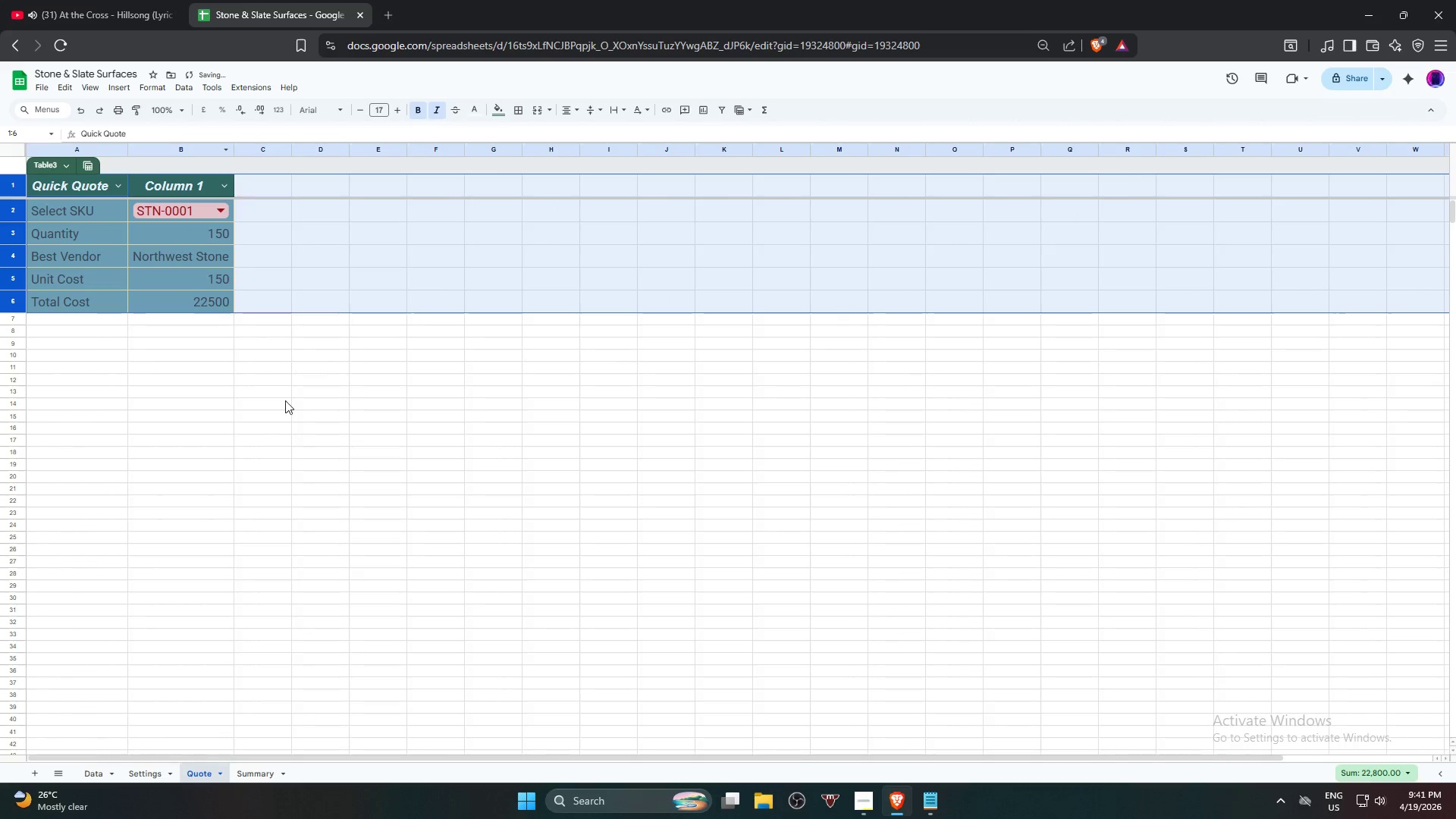 
left_click([289, 425])
 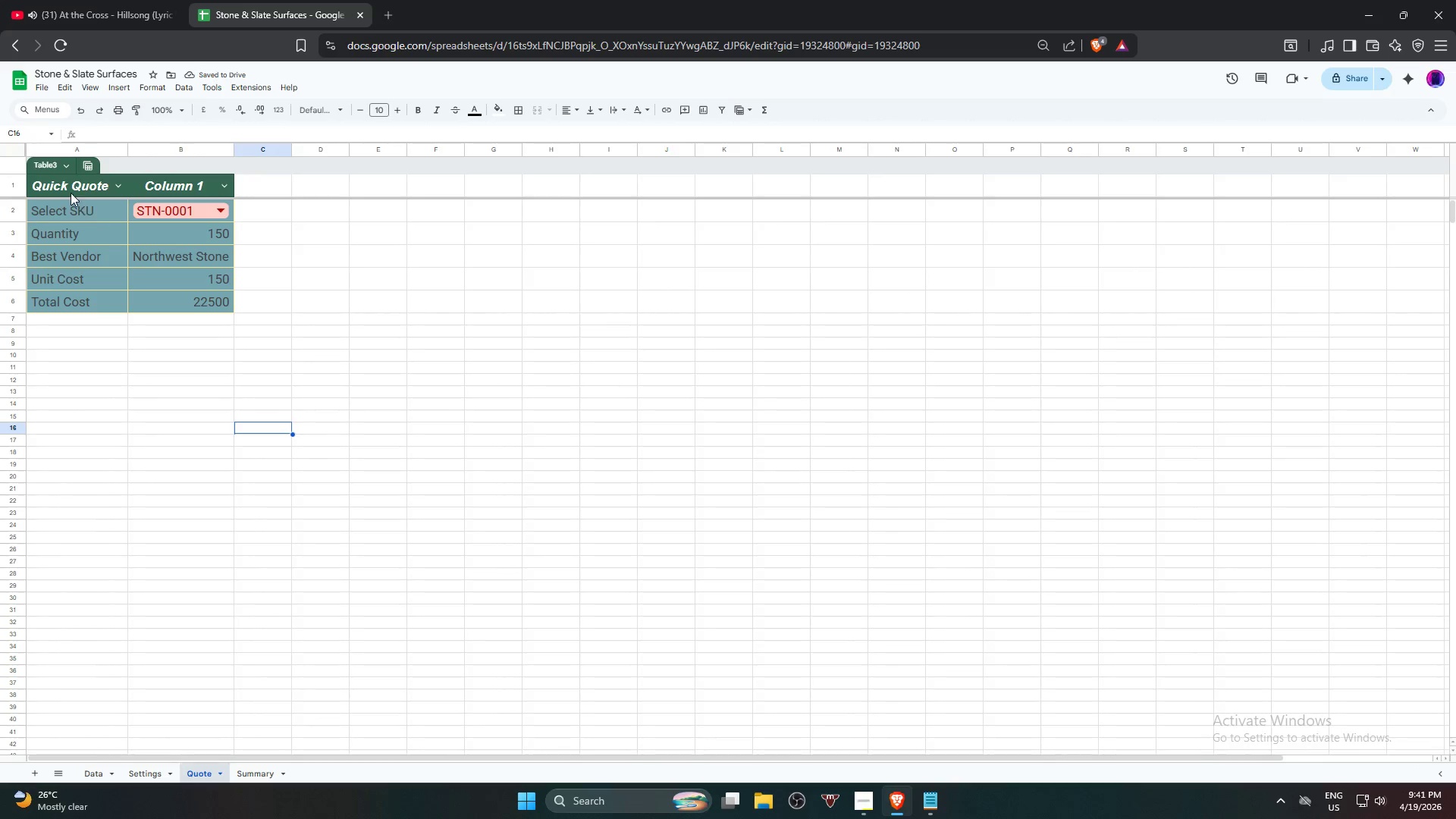 
hold_key(key=ShiftLeft, duration=0.48)
left_click([165, 185])
 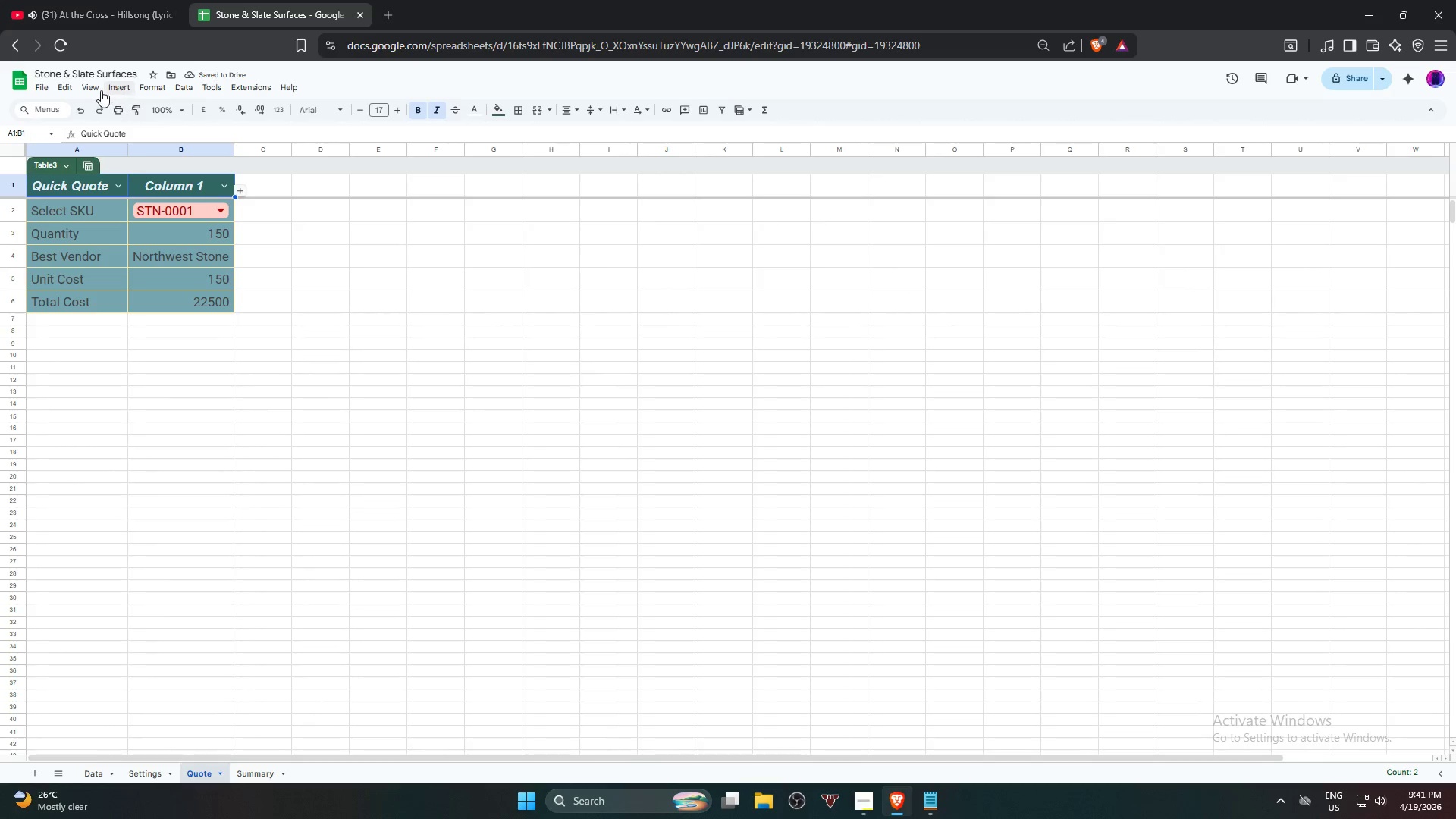 
left_click([93, 88])
 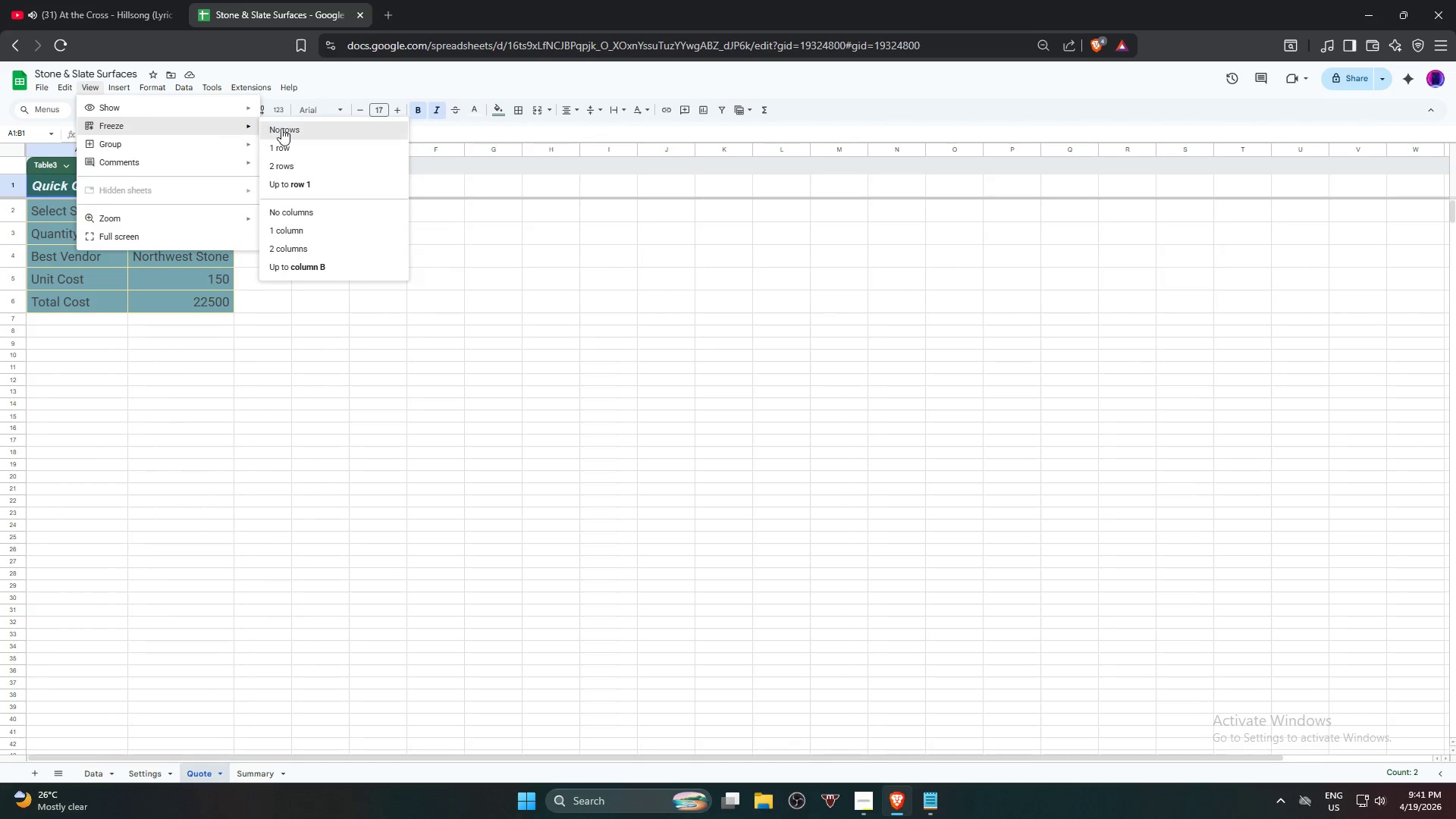 
left_click([322, 180])
 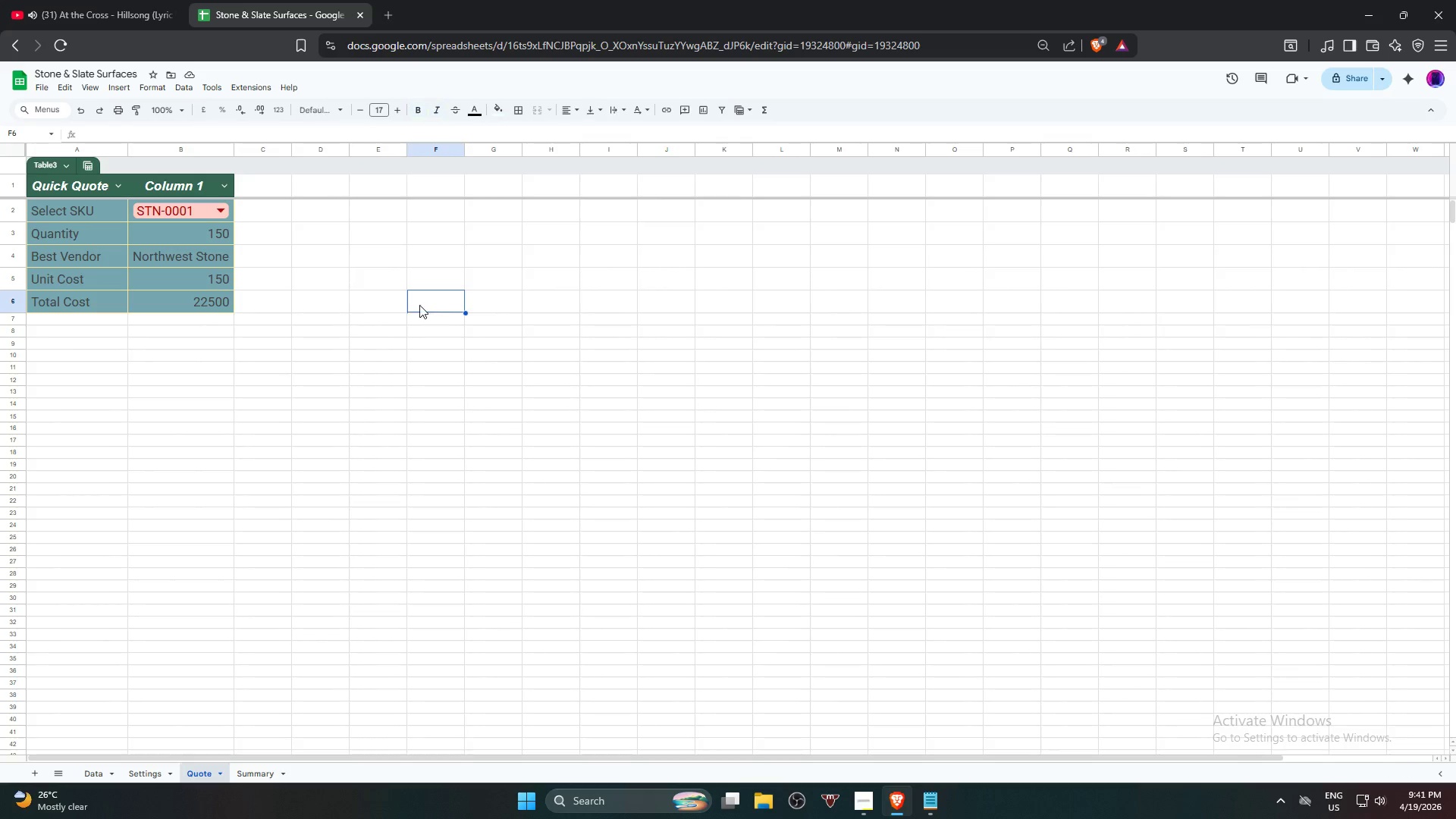 
scroll: coordinate [400, 318], scroll_direction: up, amount: 2.0
 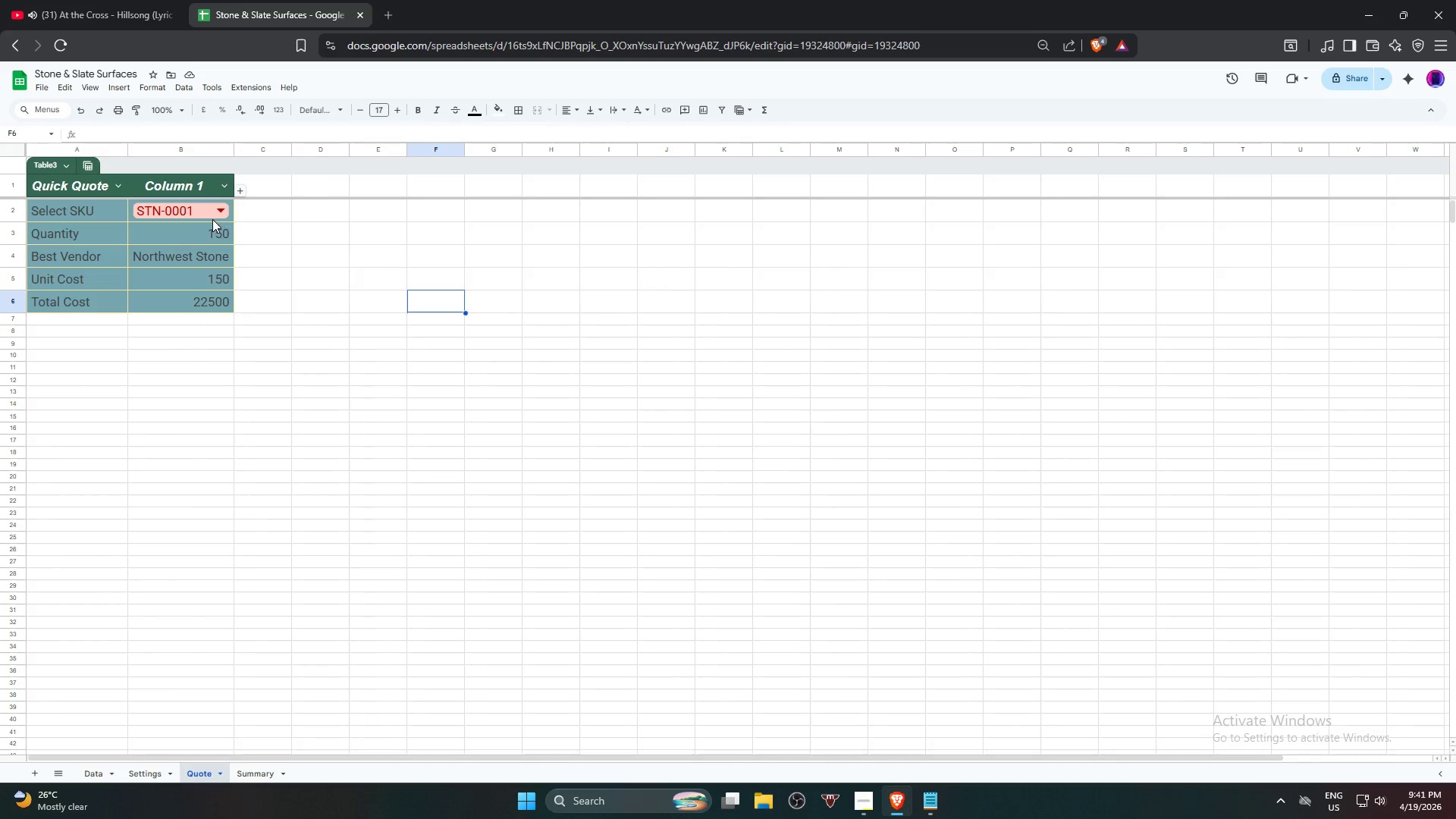 
left_click([209, 217])
 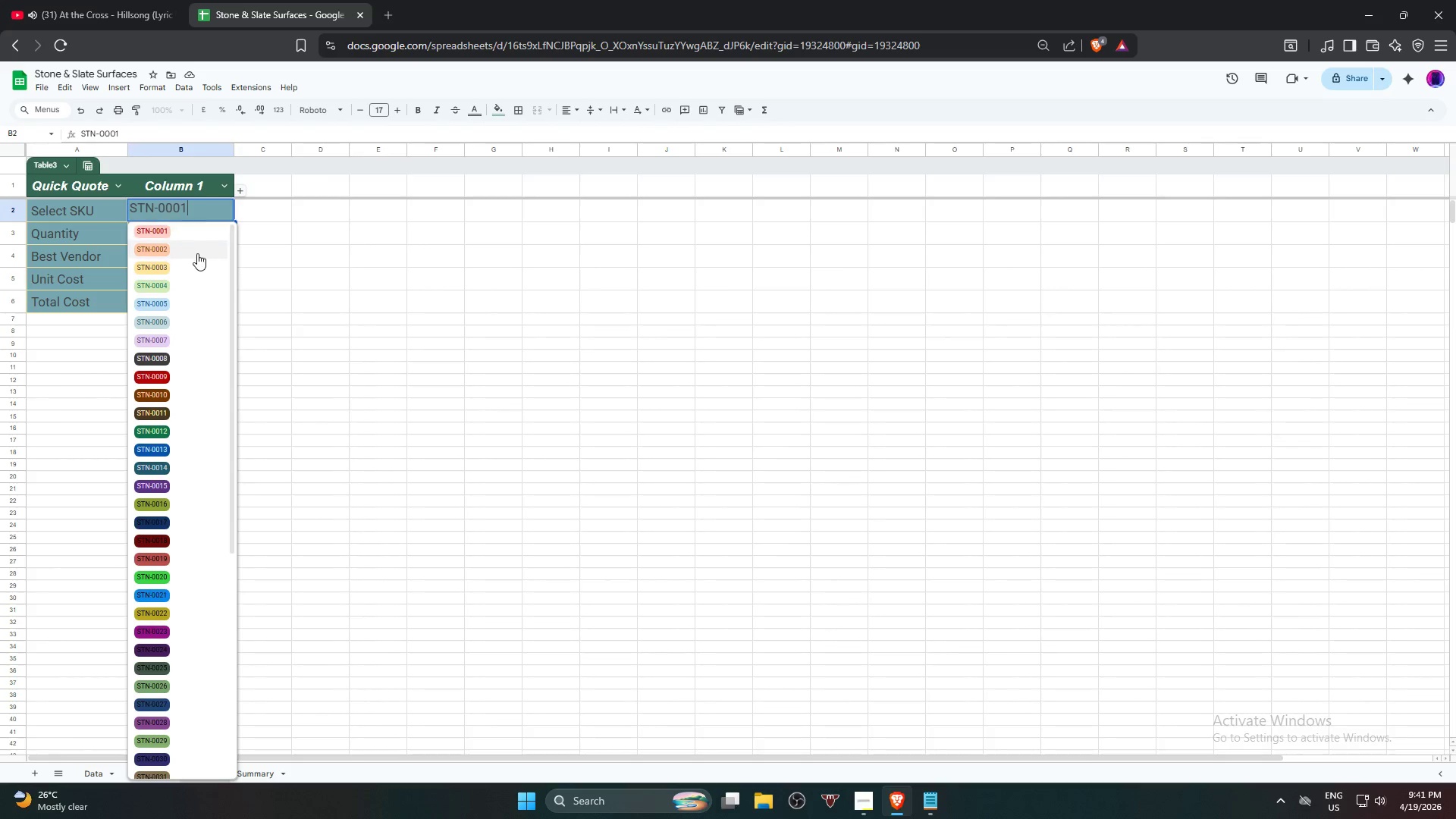 
left_click([196, 256])
 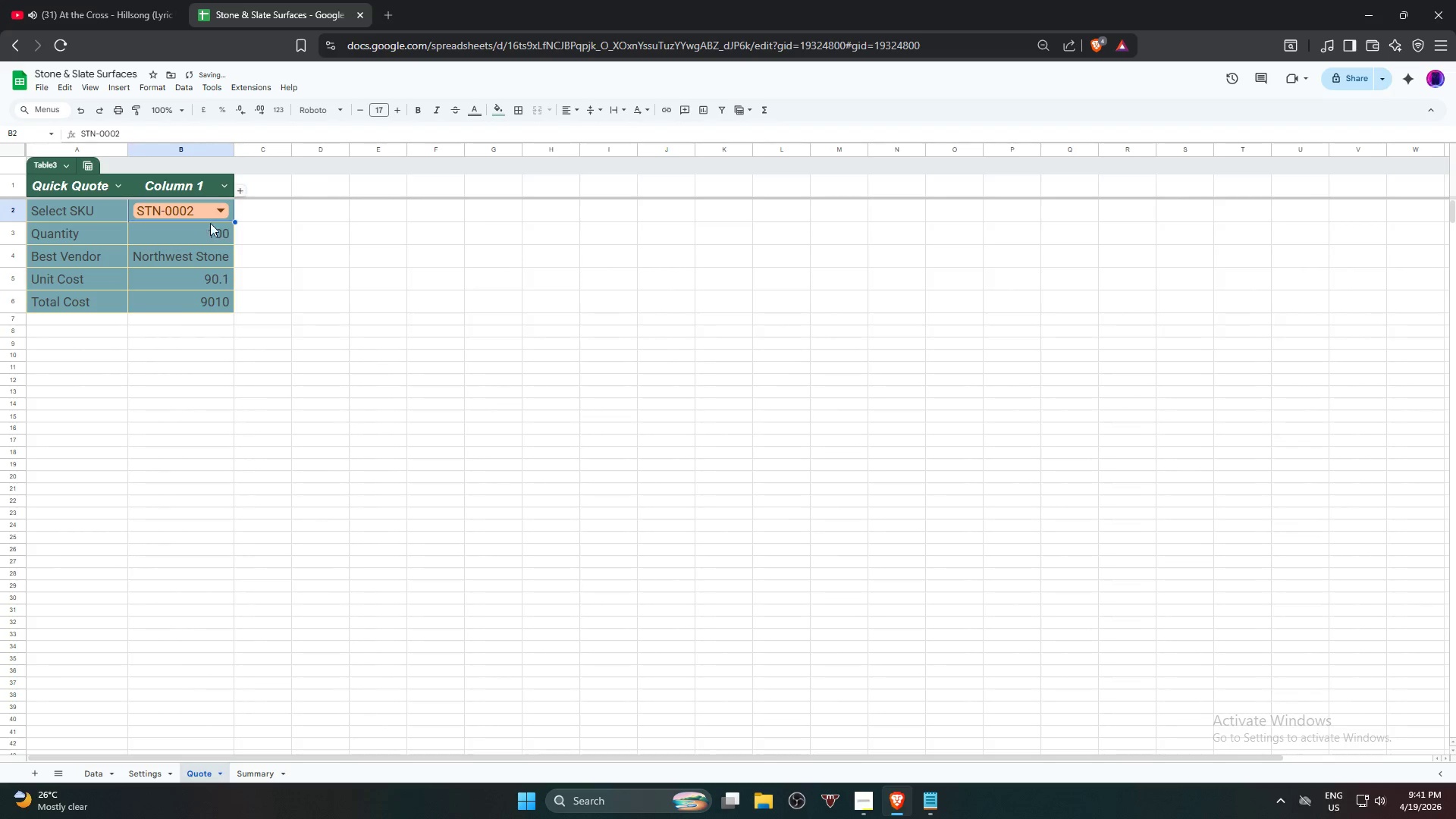 
left_click([198, 213])
 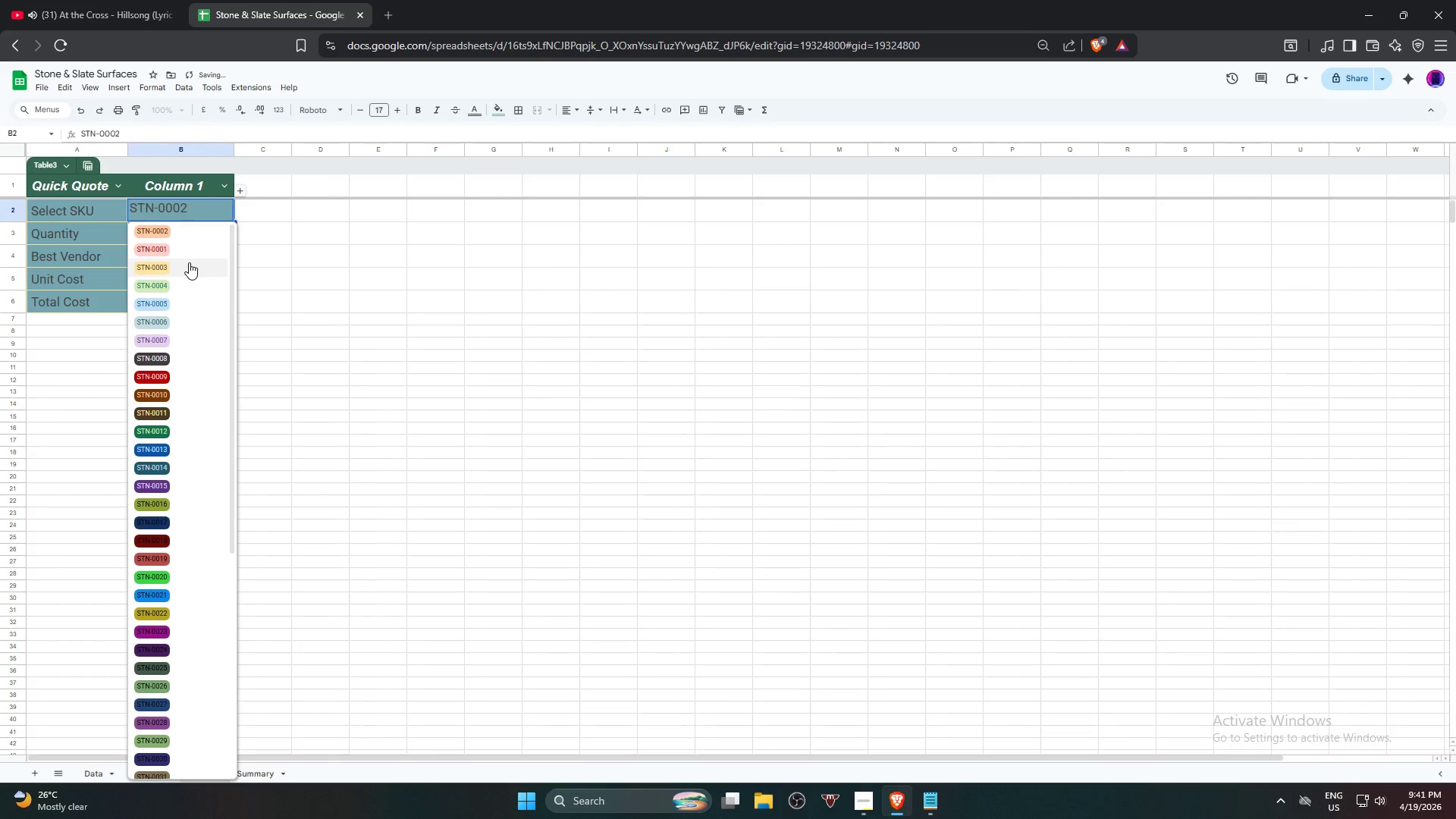 
left_click([189, 262])
 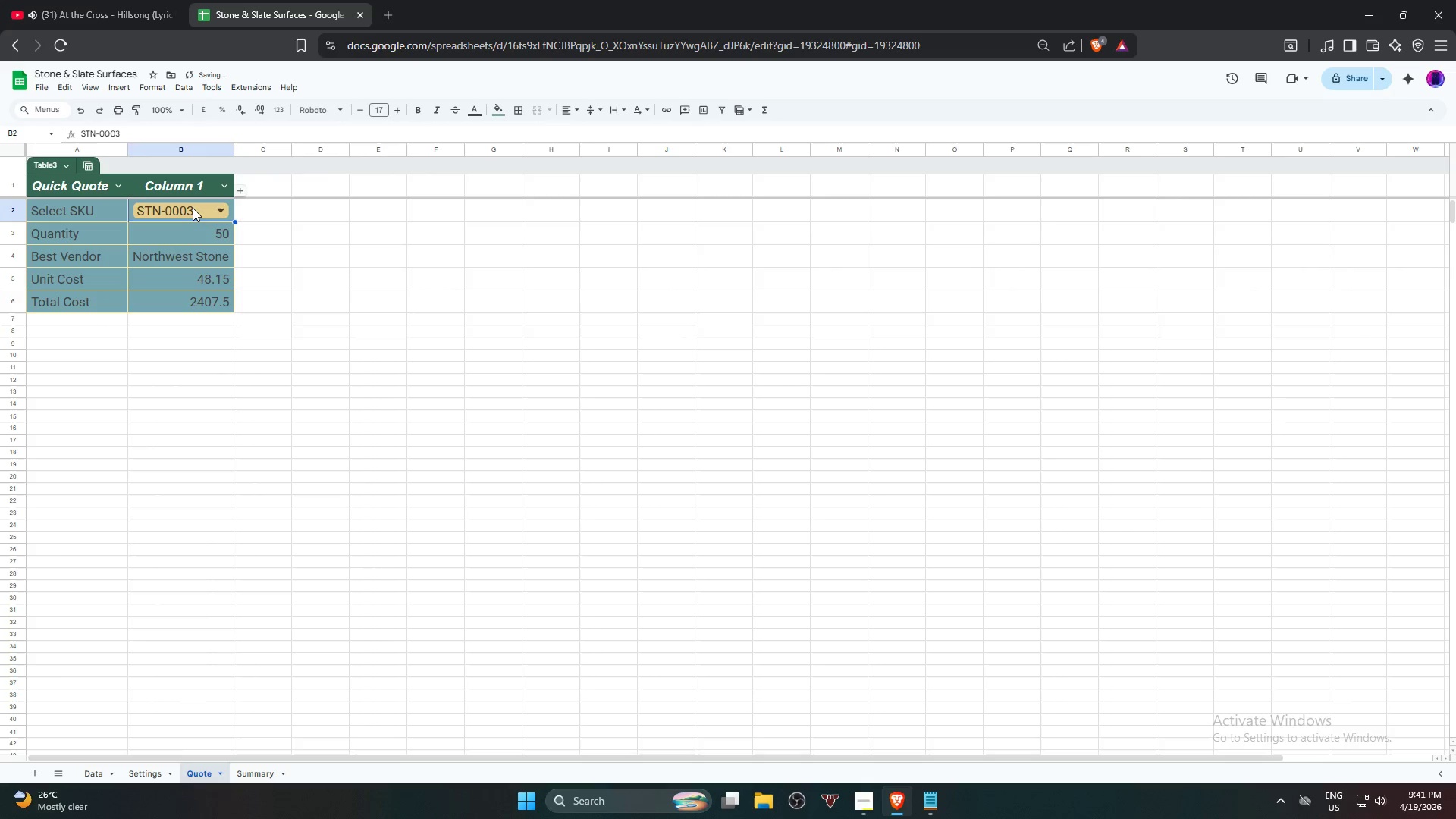 
left_click([193, 208])
 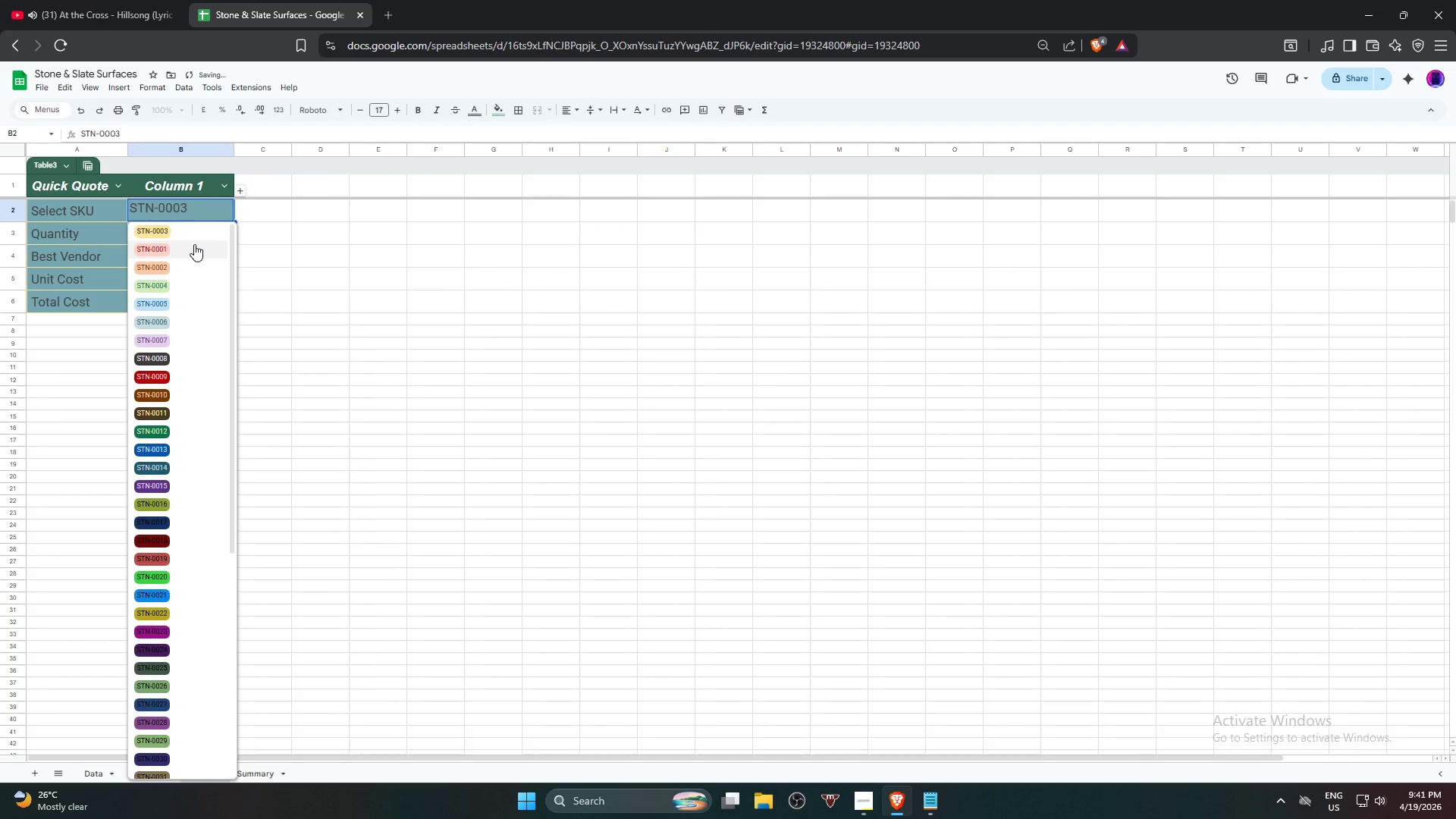 
left_click([194, 244])
 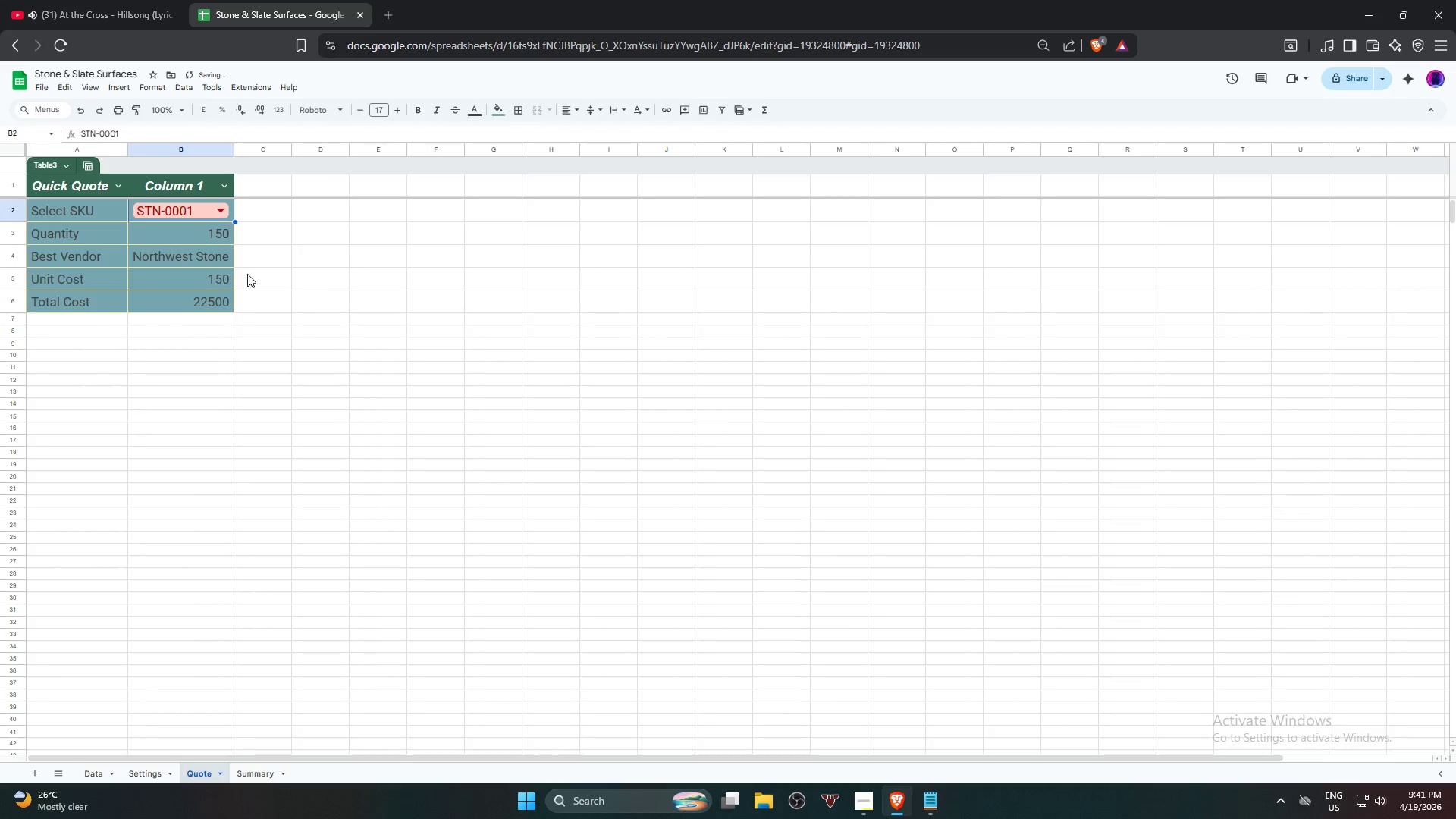 
left_click([185, 214])
 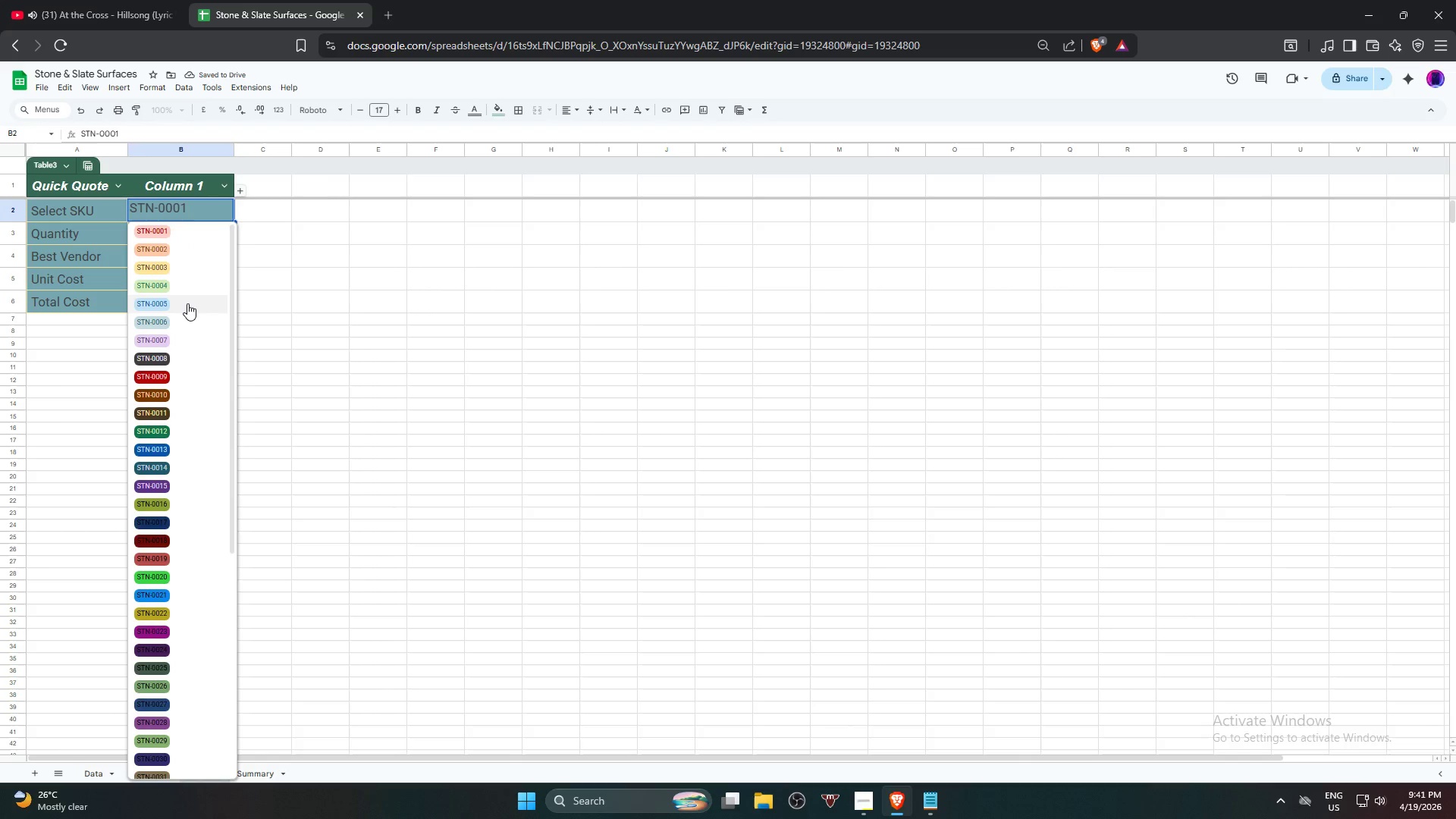 
left_click([187, 303])
 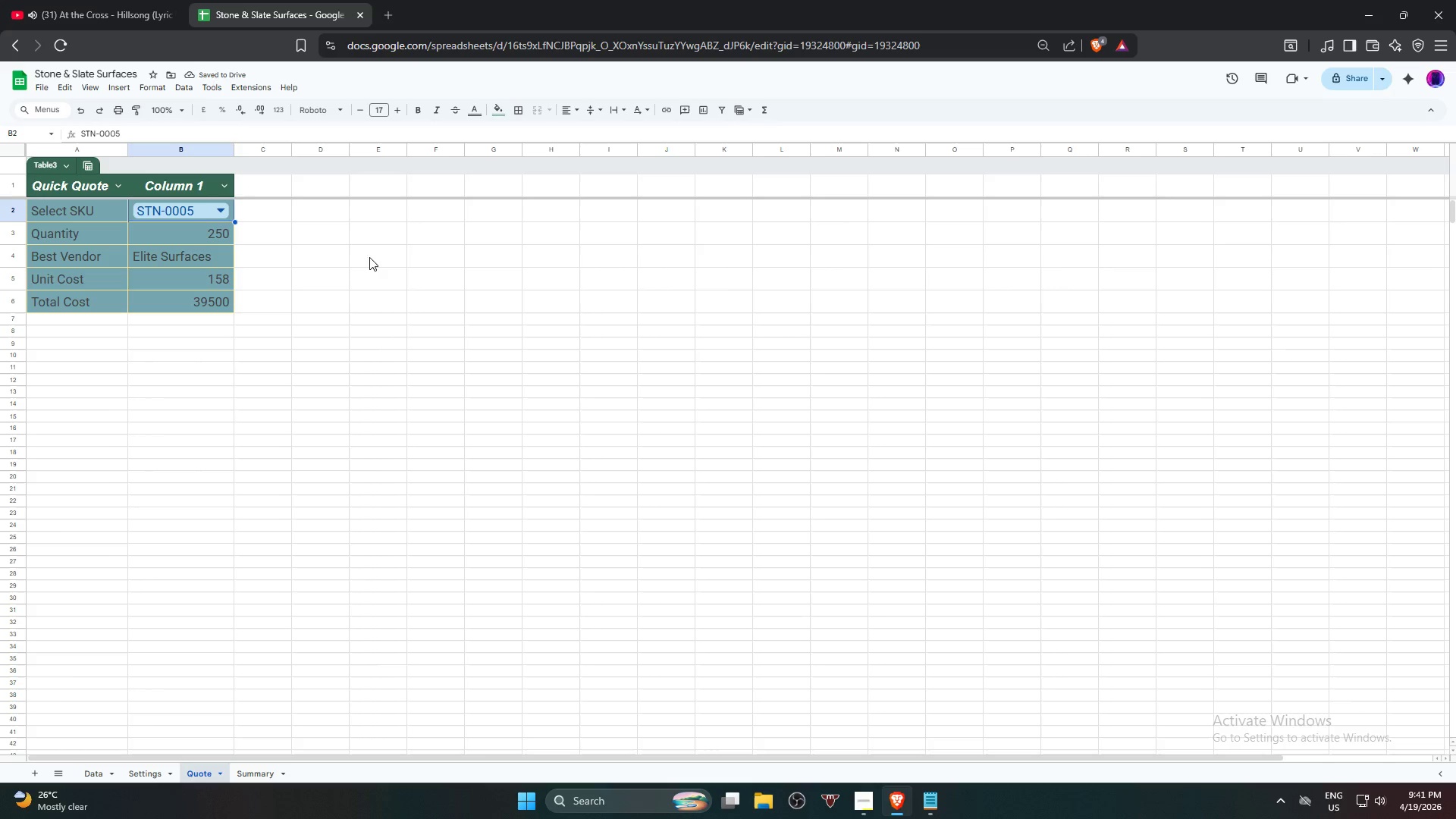 
left_click([199, 212])
 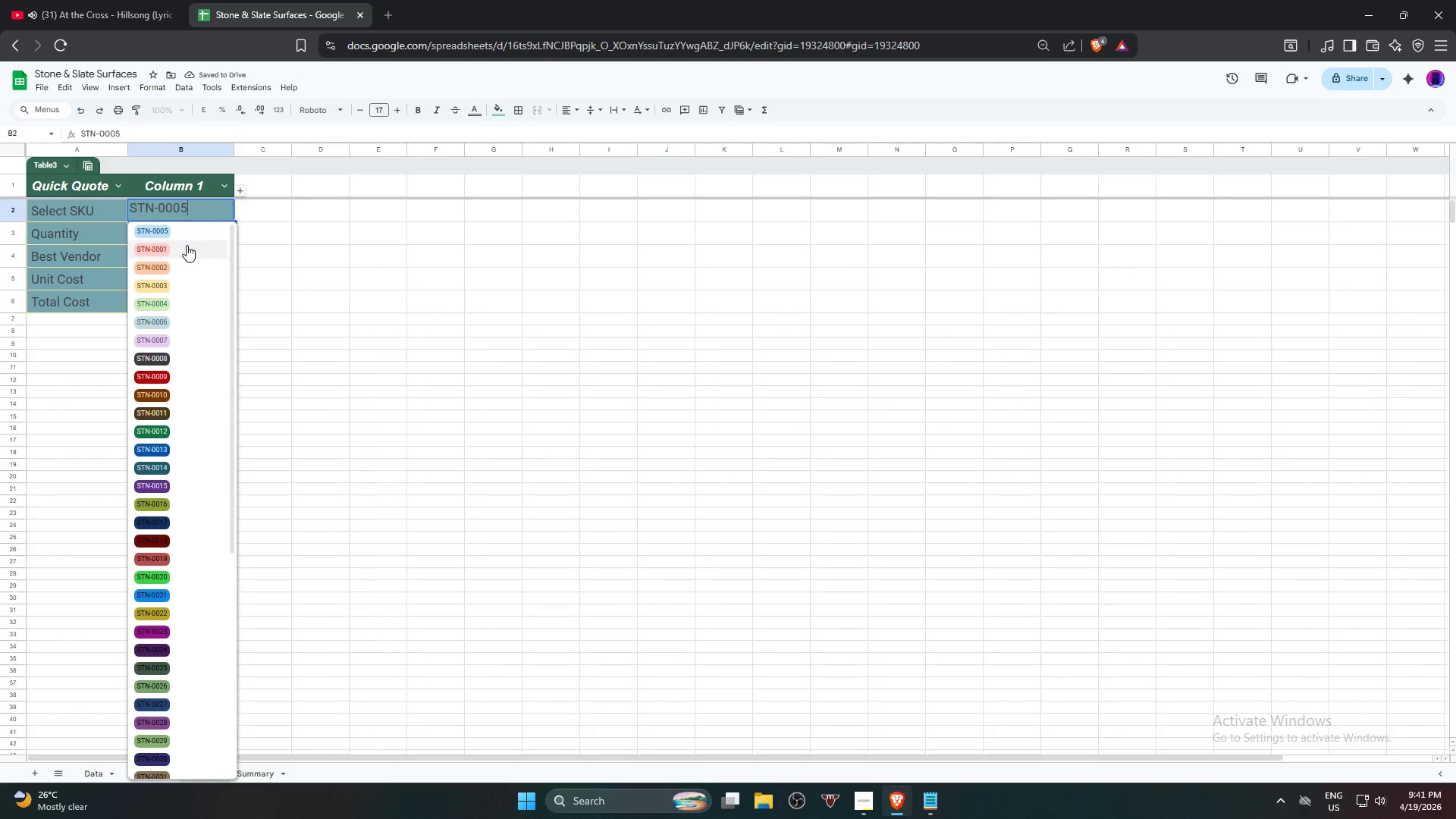 
left_click([186, 248])
 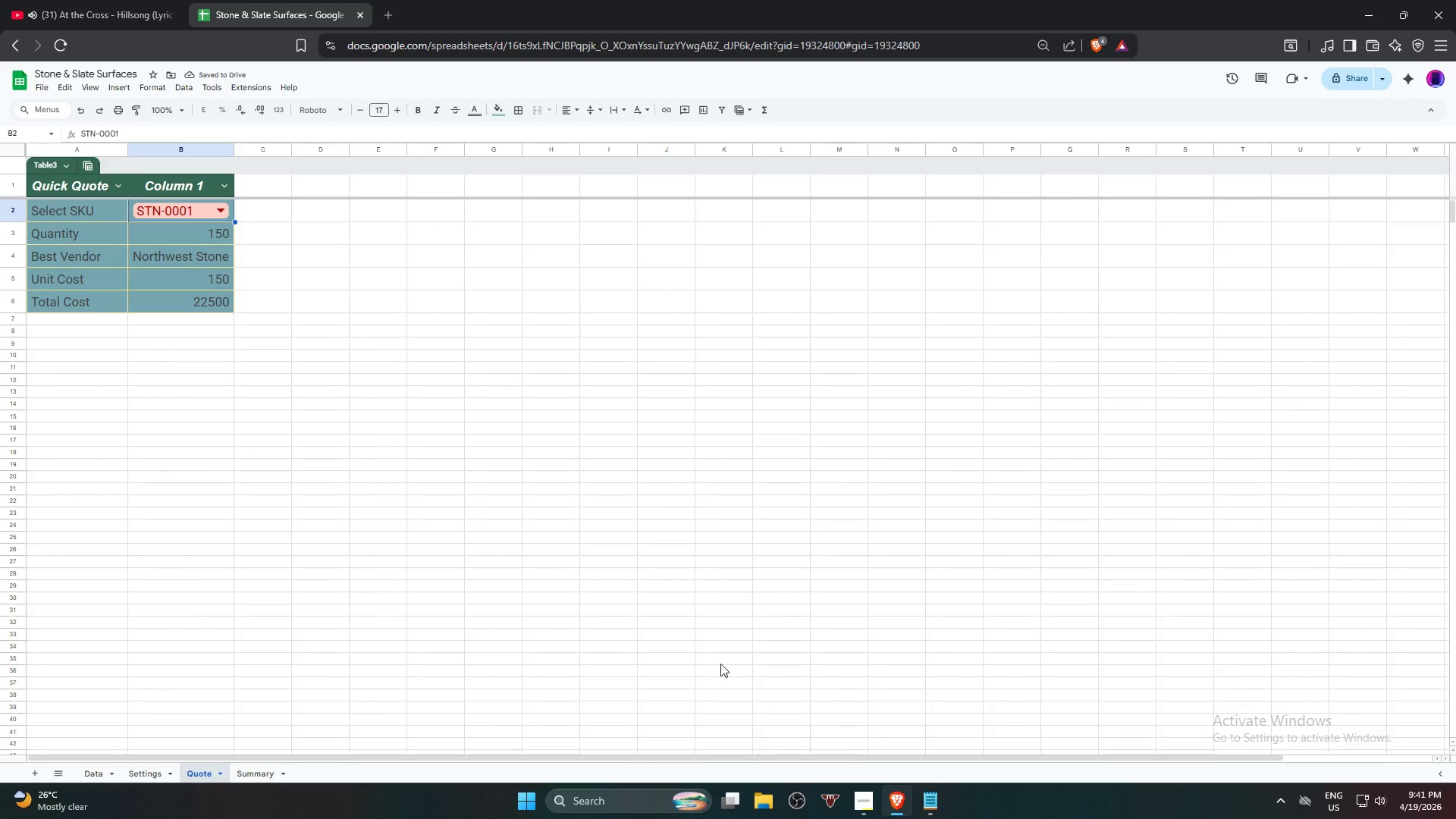 
wait(11.08)
 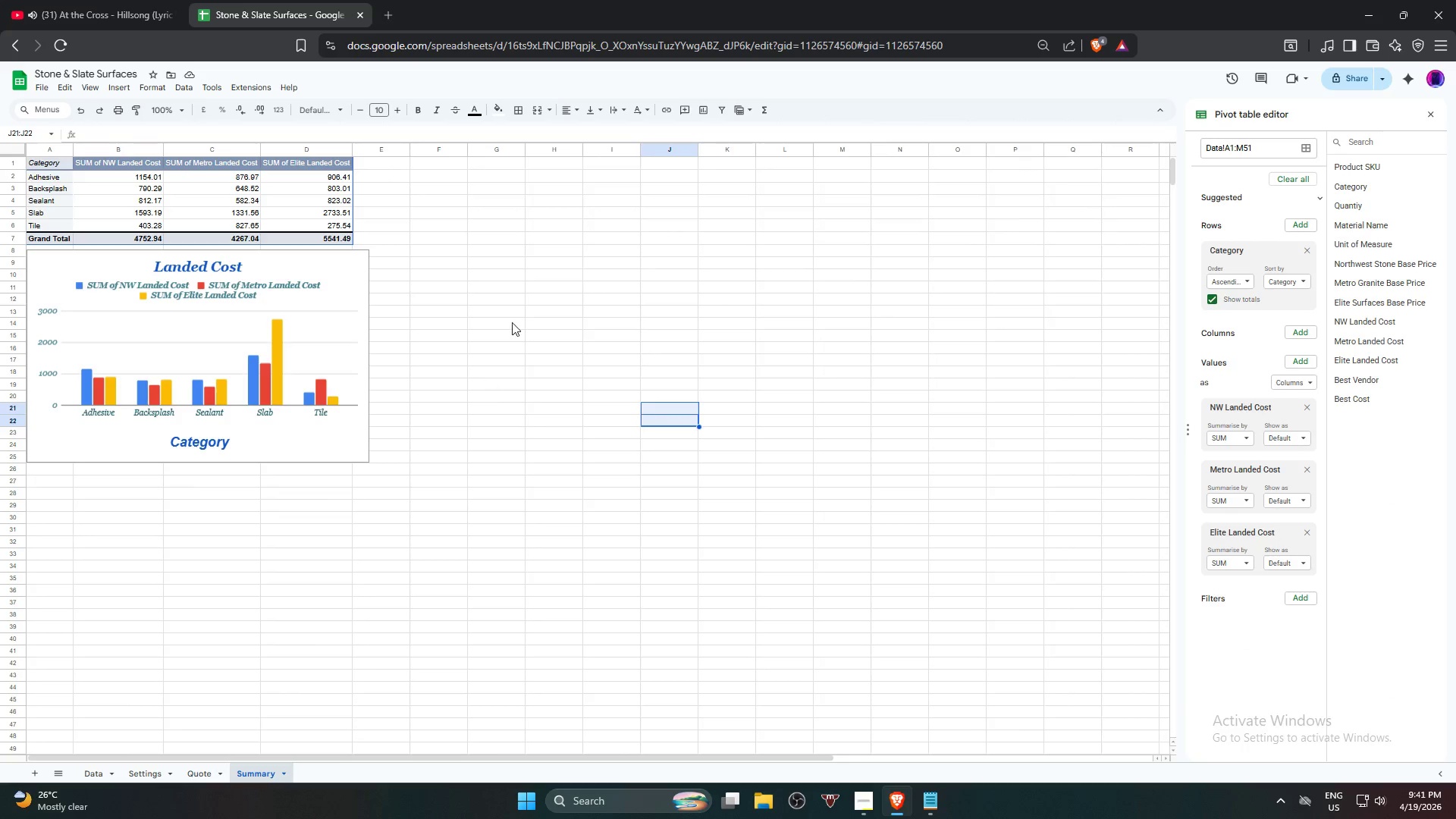 
left_click([519, 314])
 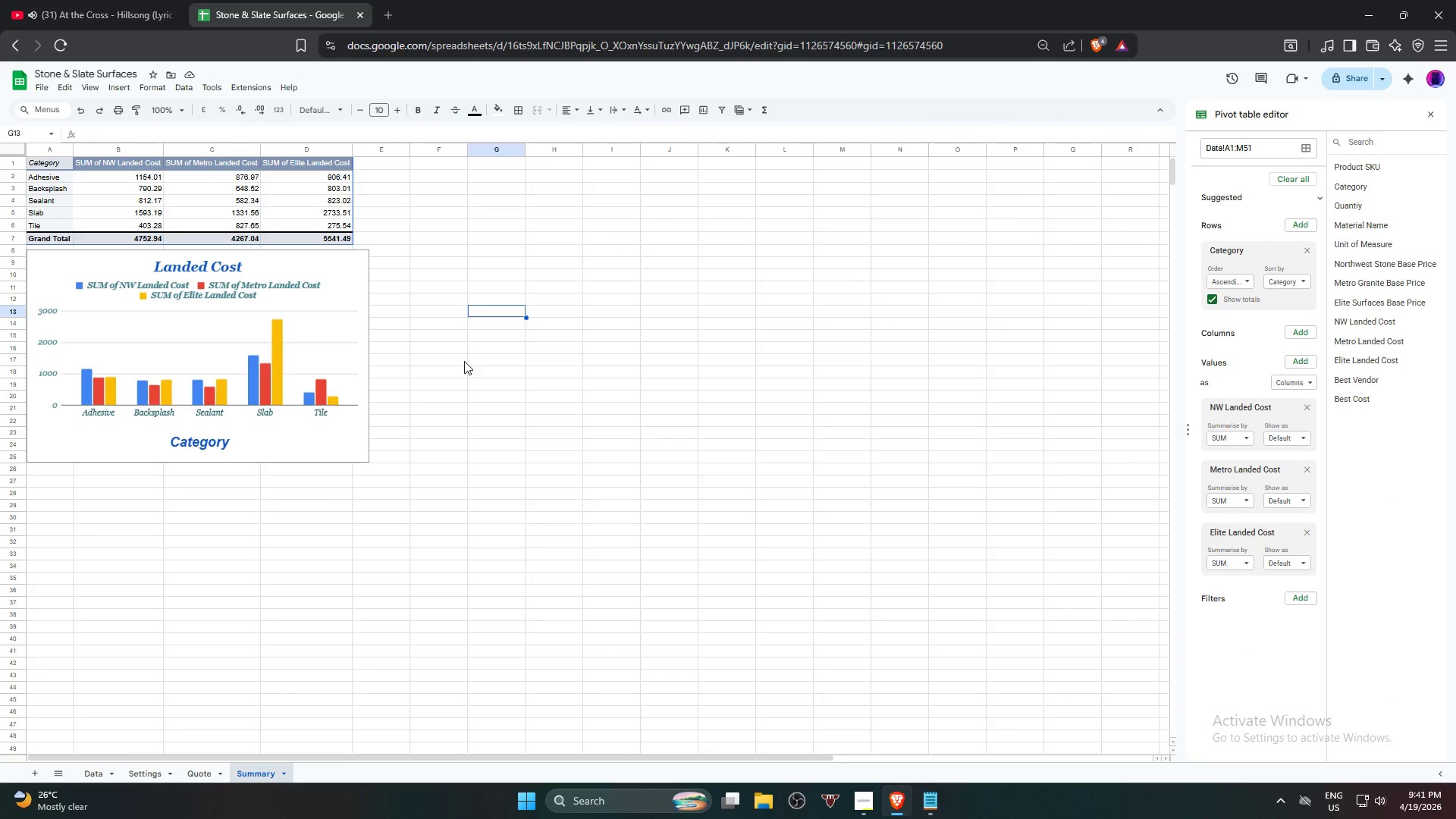 
scroll: coordinate [475, 400], scroll_direction: up, amount: 5.0
 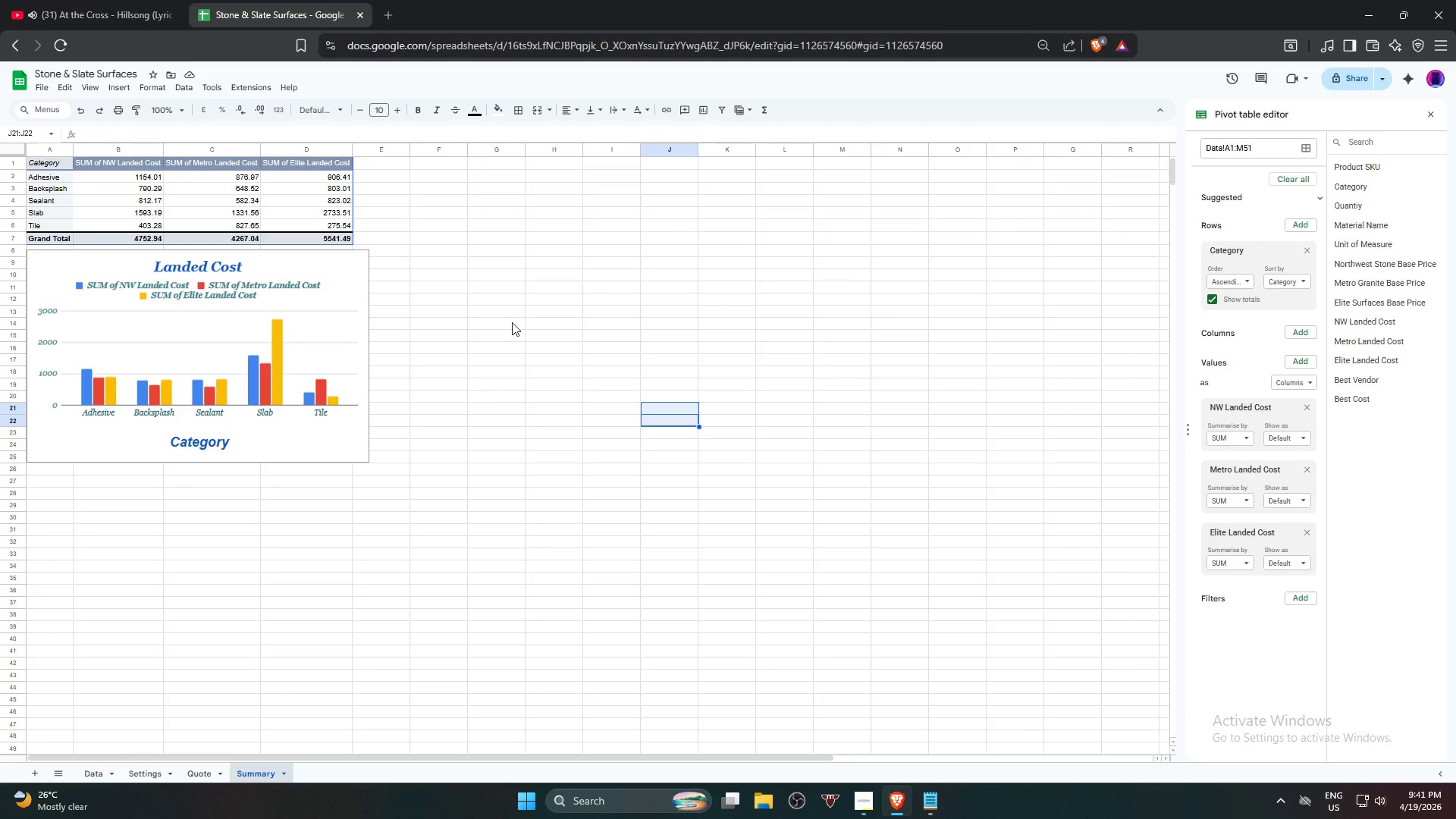 
left_click([480, 254])
 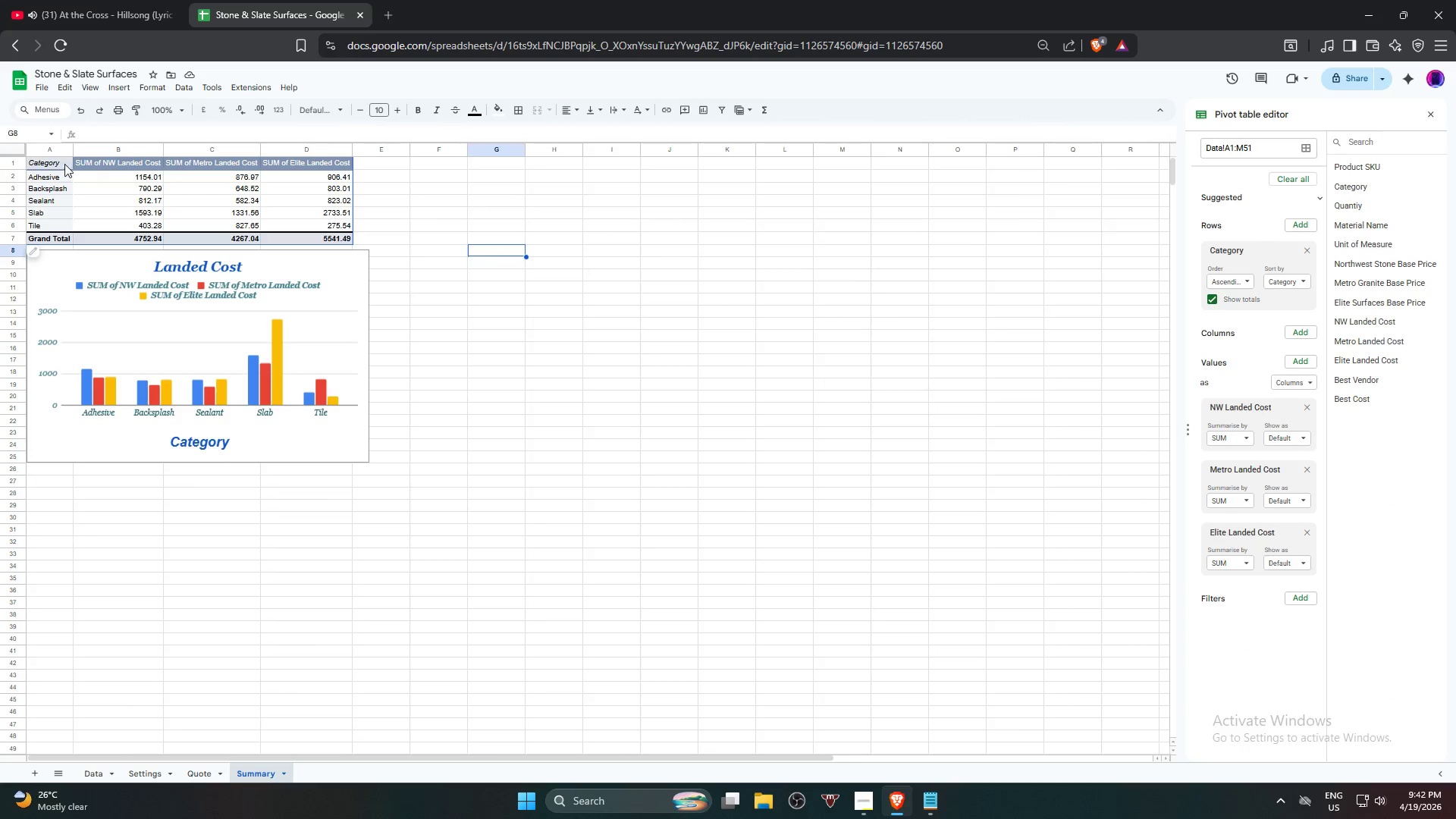 
left_click([37, 161])
 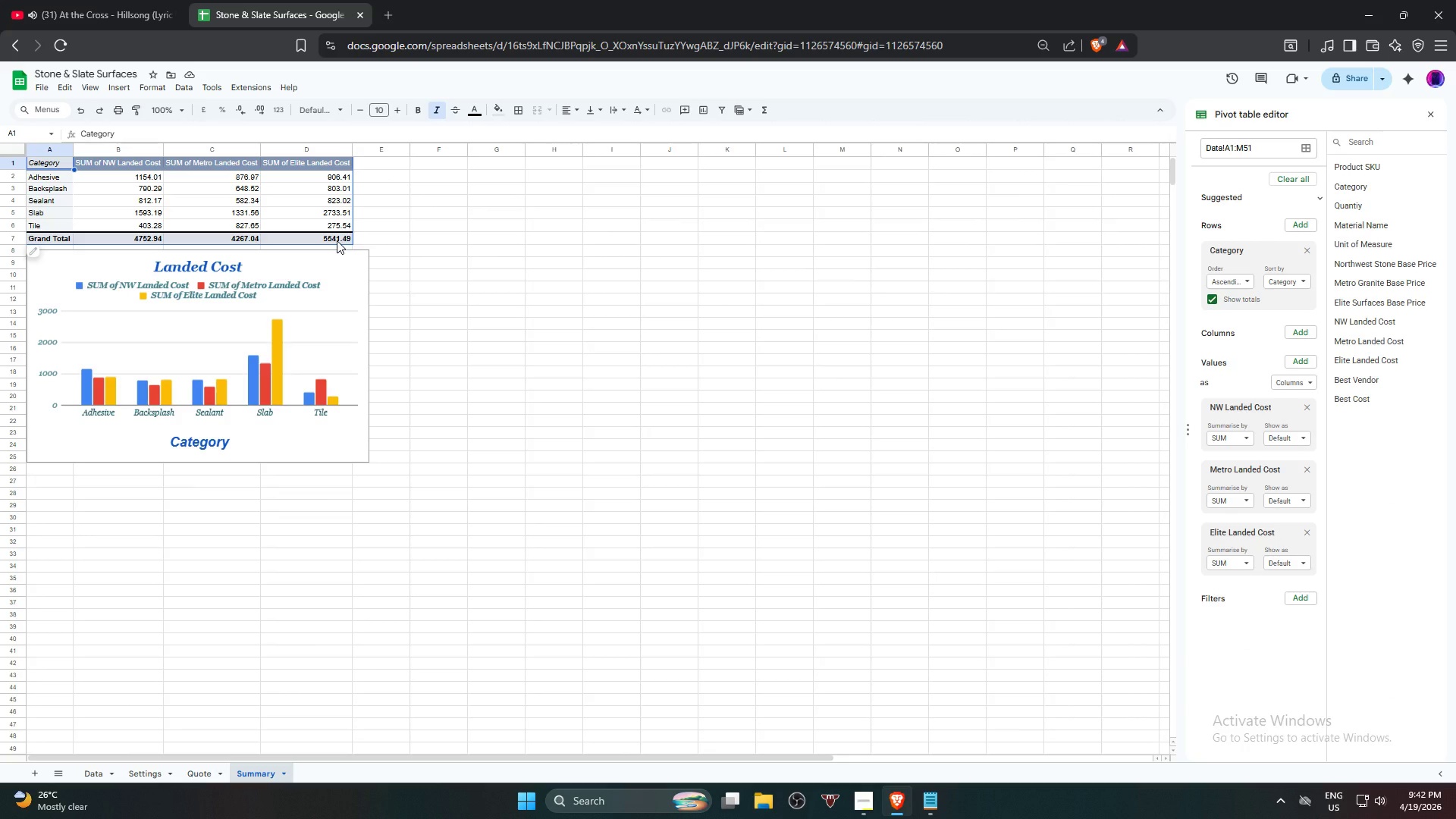 
hold_key(key=ShiftLeft, duration=0.66)
left_click([16, 237])
 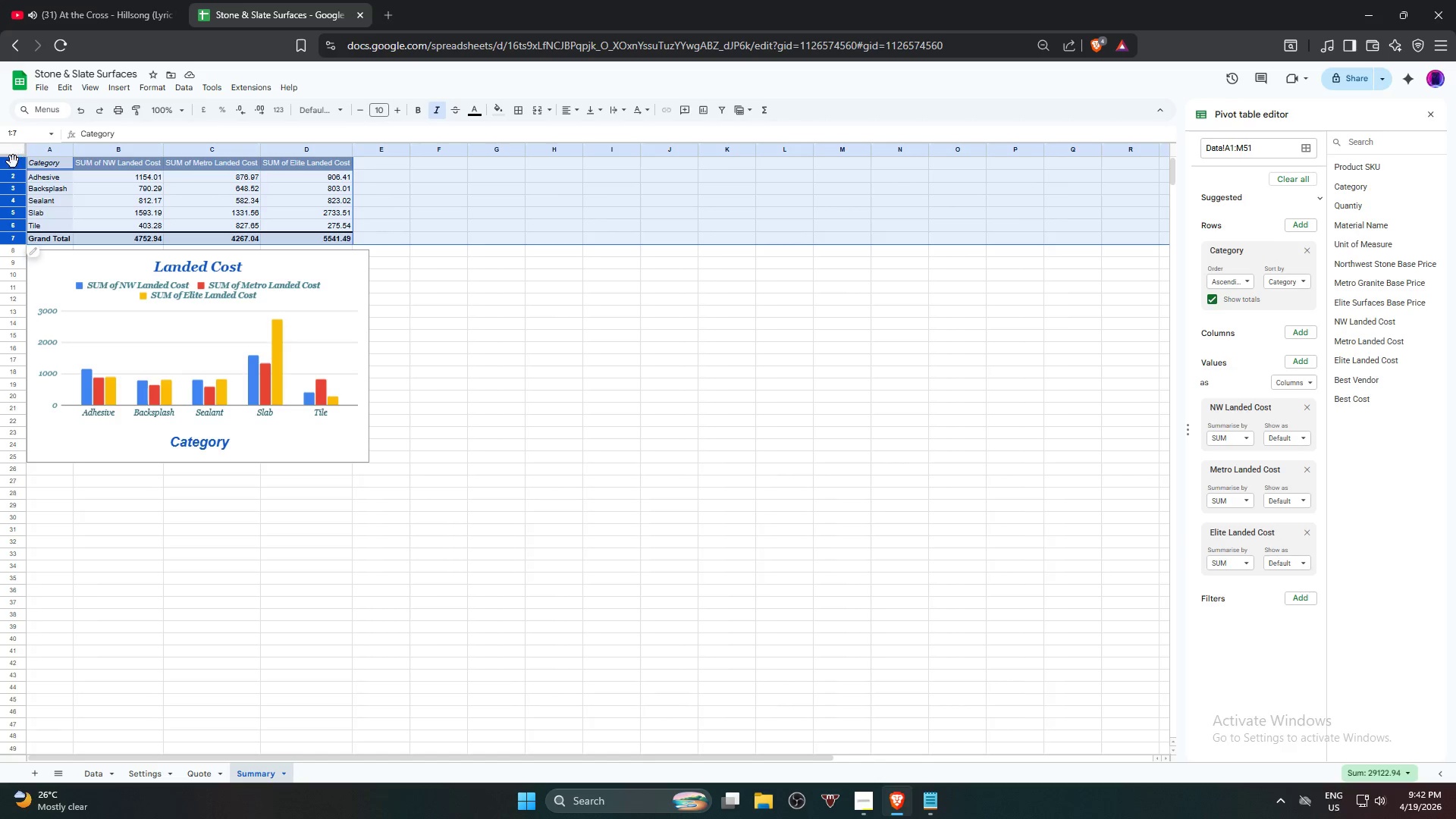 
left_click([16, 166])
 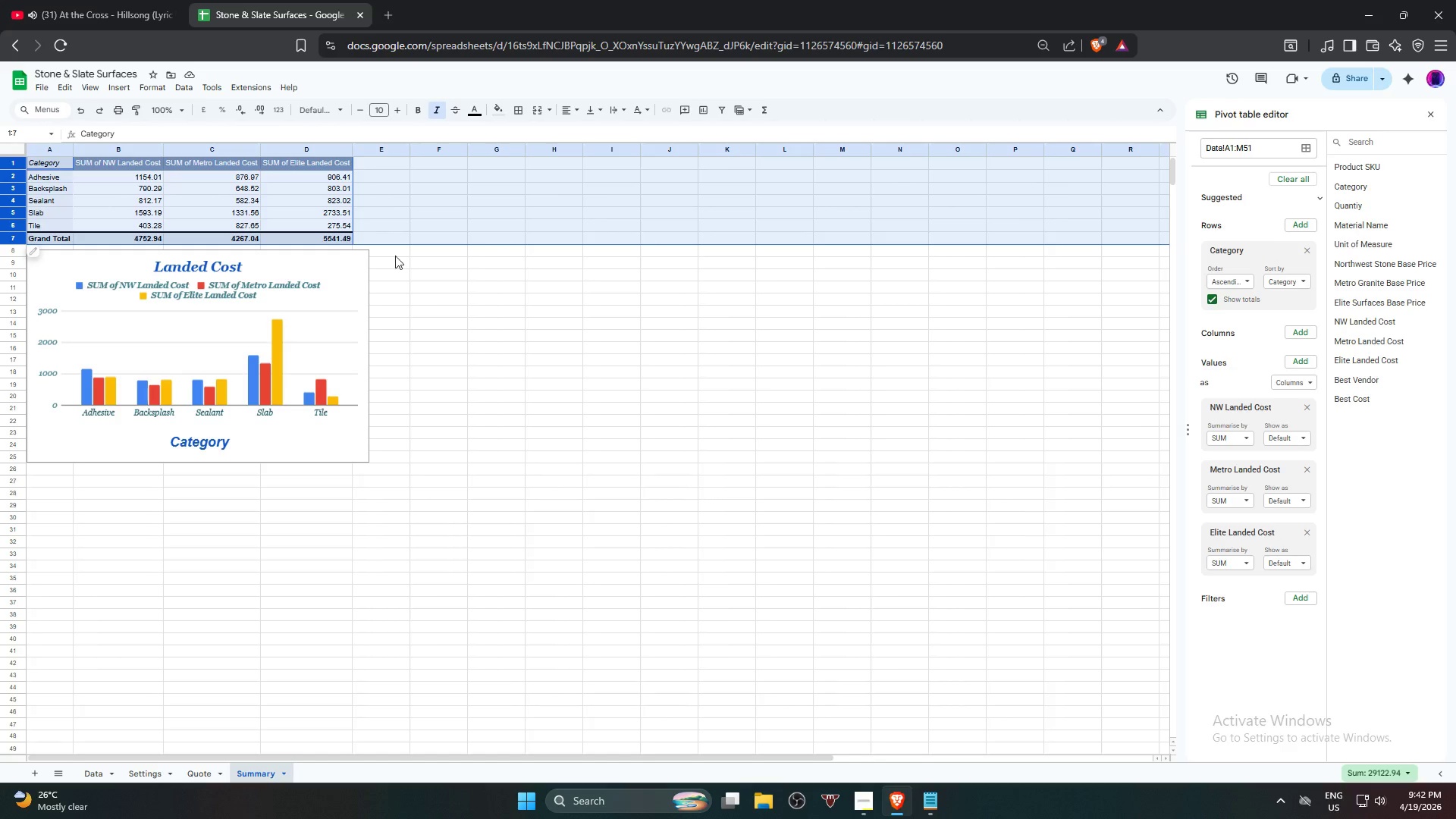 
left_click([635, 286])
 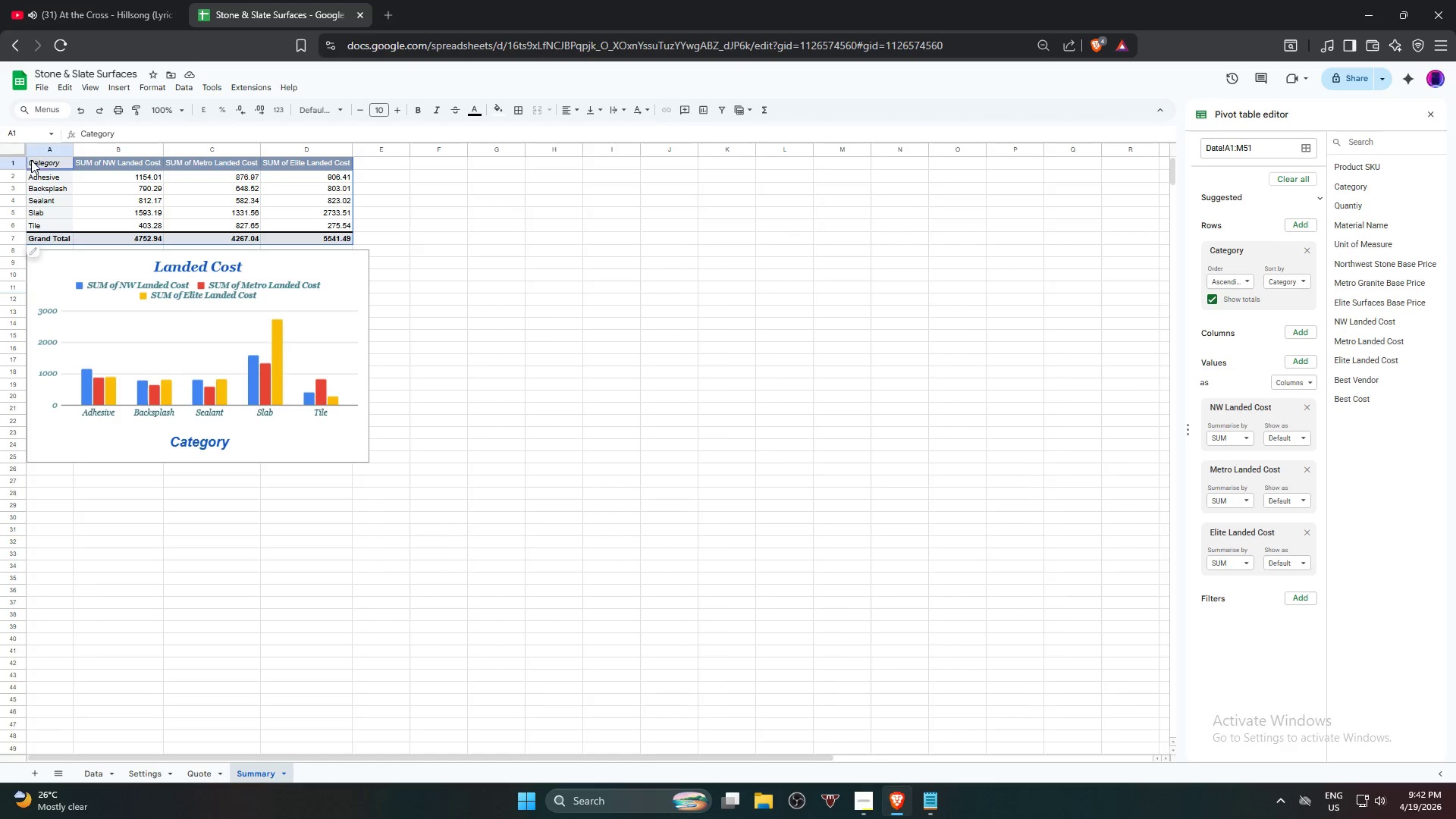 
hold_key(key=ShiftLeft, duration=0.92)
 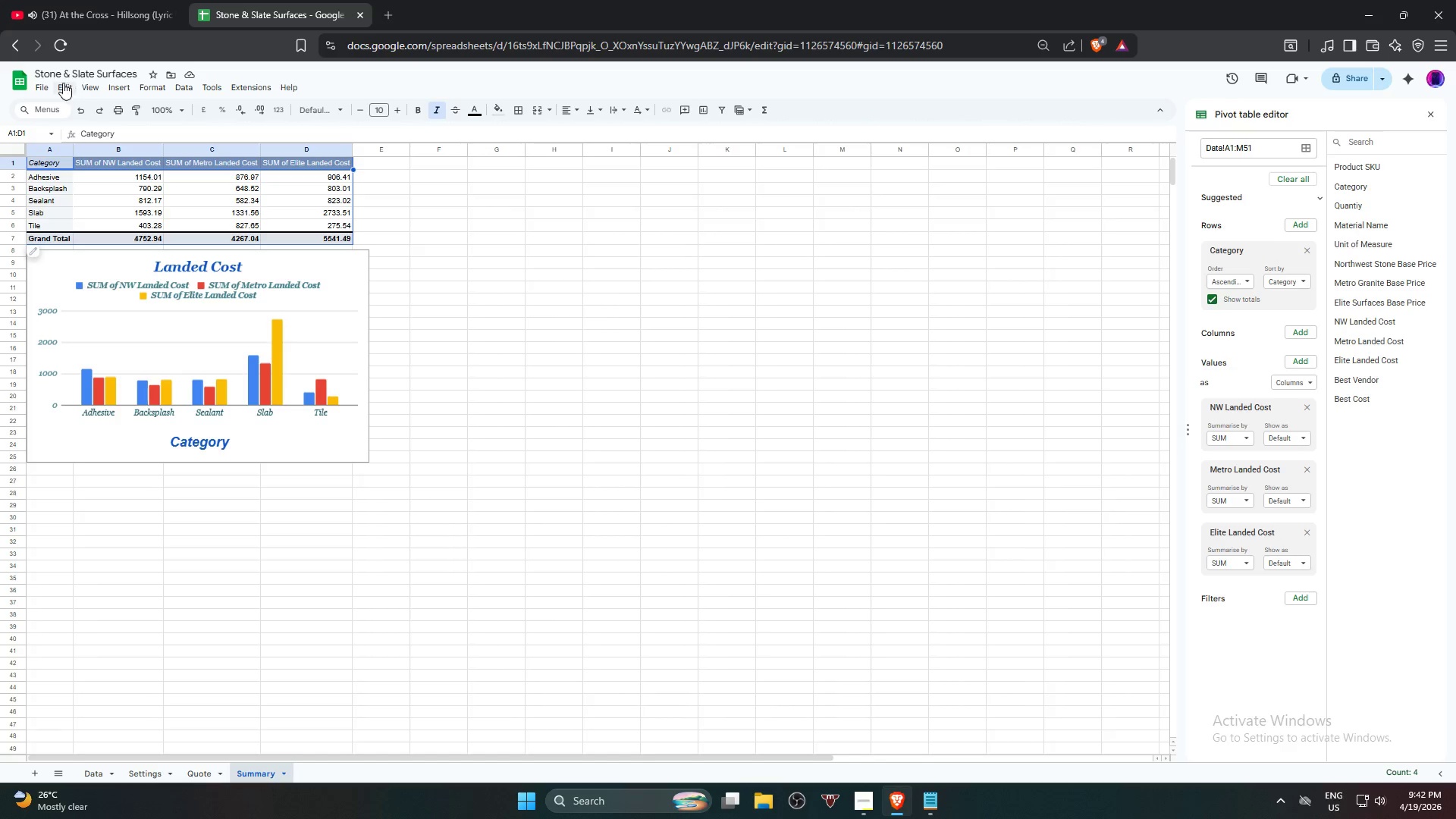 
left_click([92, 86])
 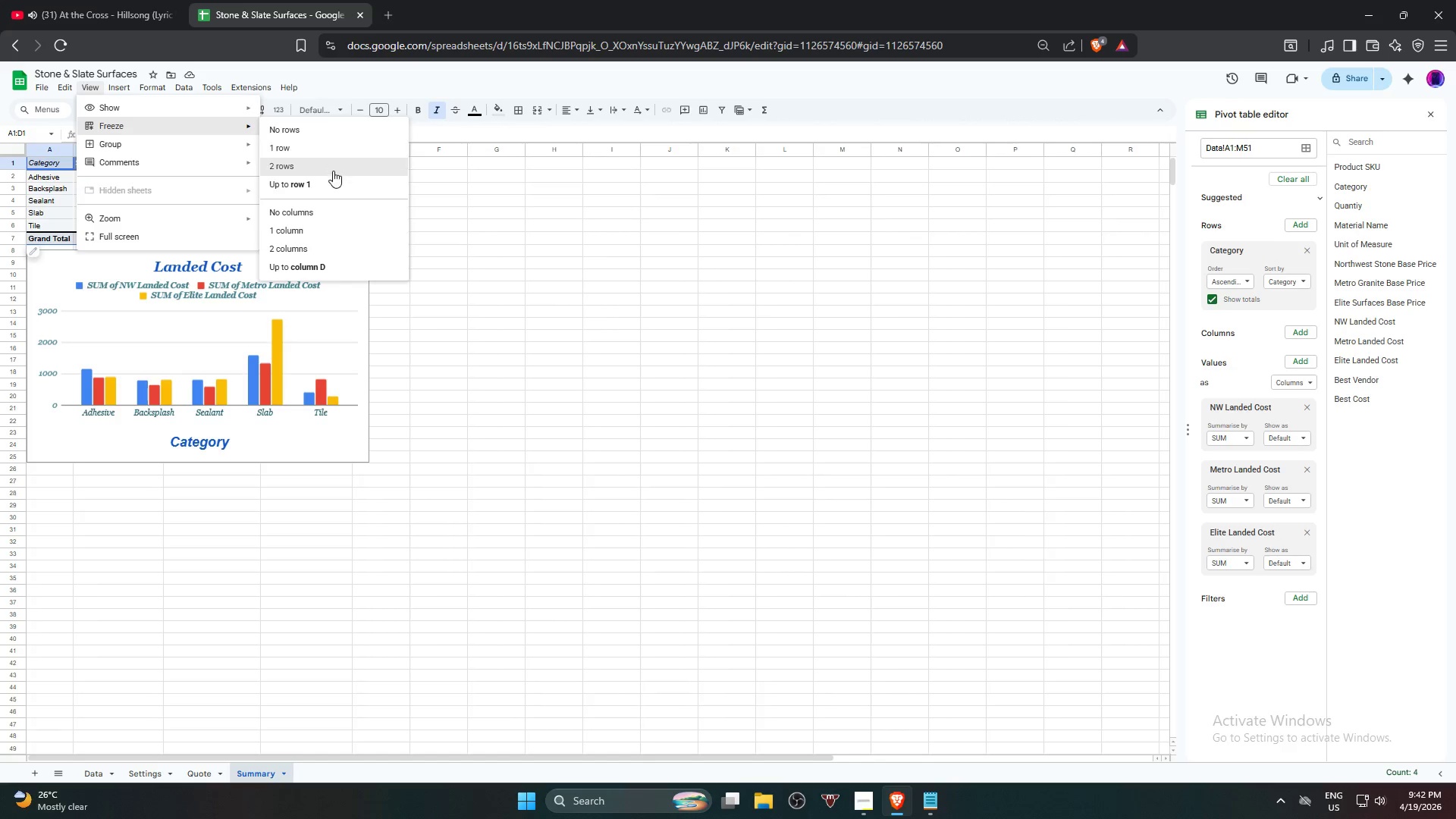 
left_click([333, 180])
 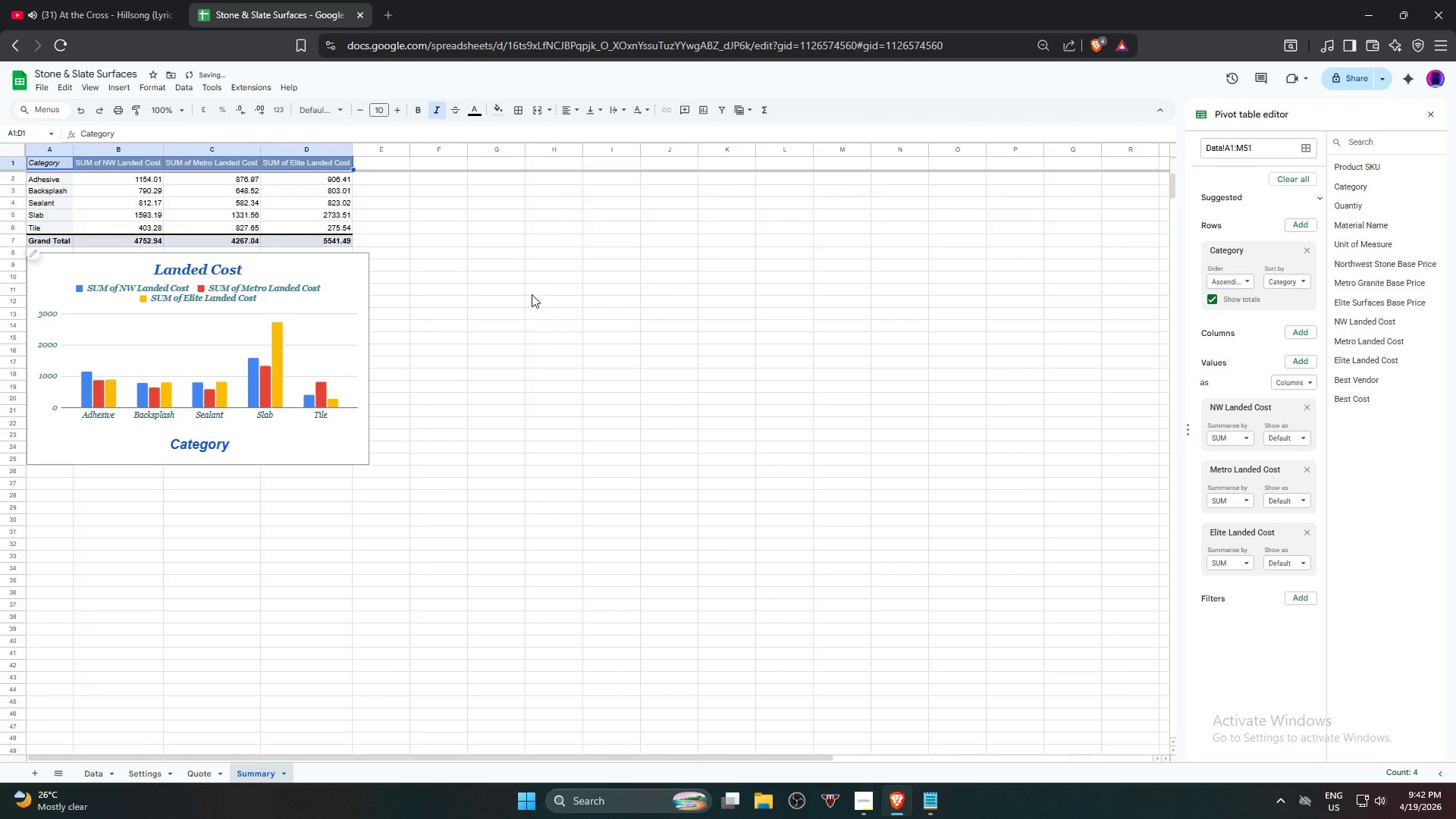 
left_click_drag(start_coordinate=[531, 298], to_coordinate=[535, 297])
 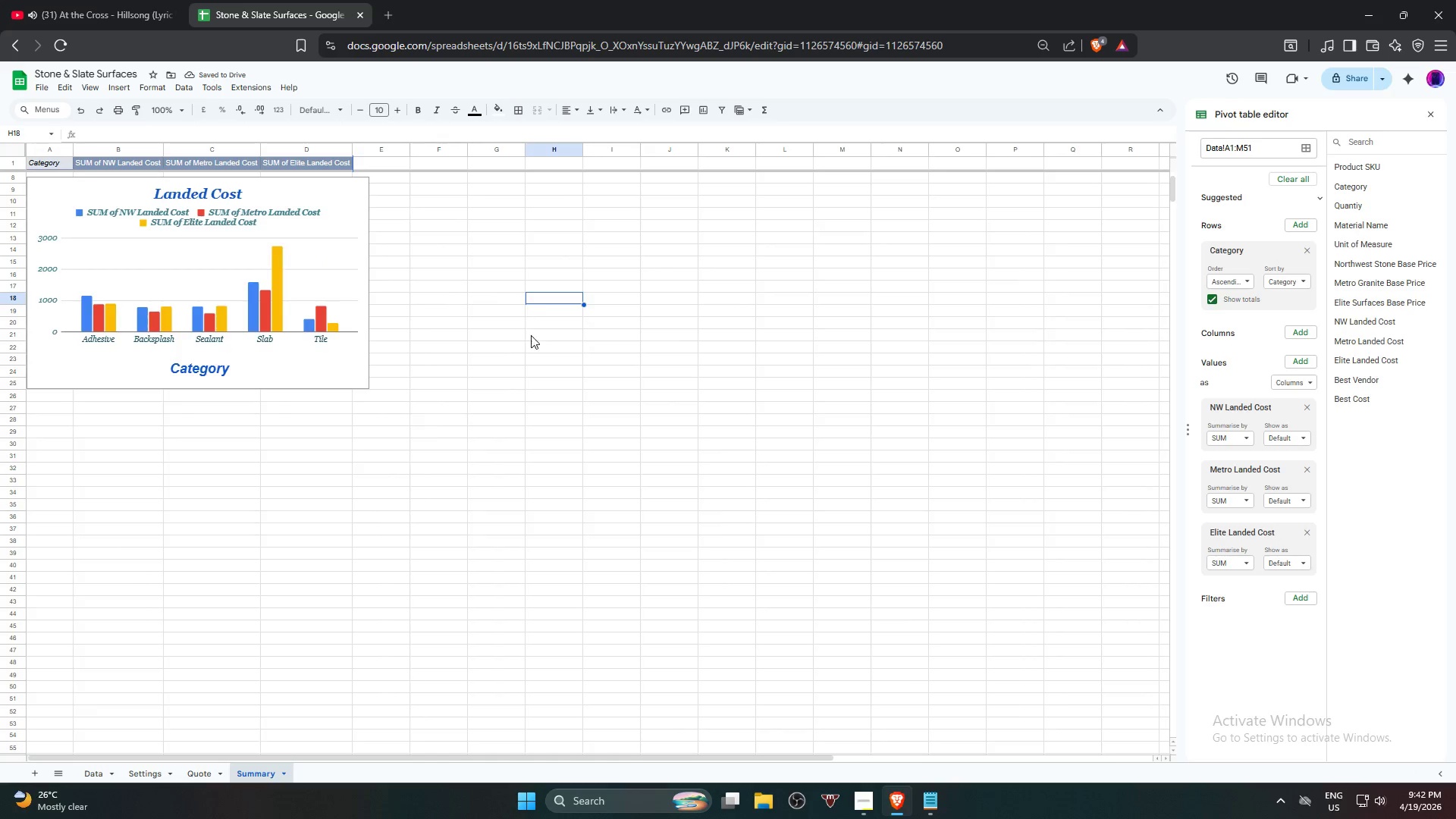 
scroll: coordinate [531, 340], scroll_direction: up, amount: 6.0
 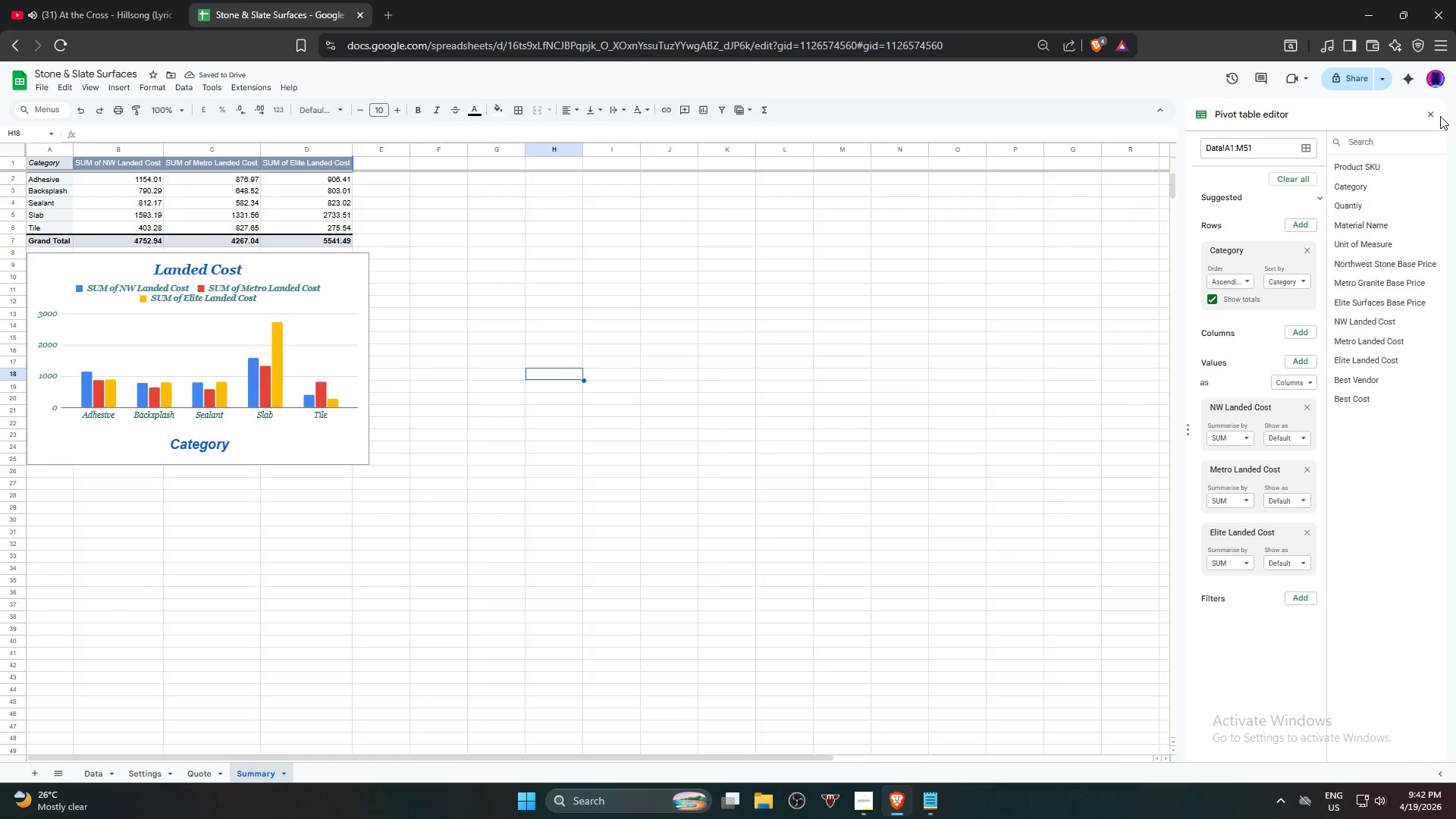 
left_click([1438, 115])
 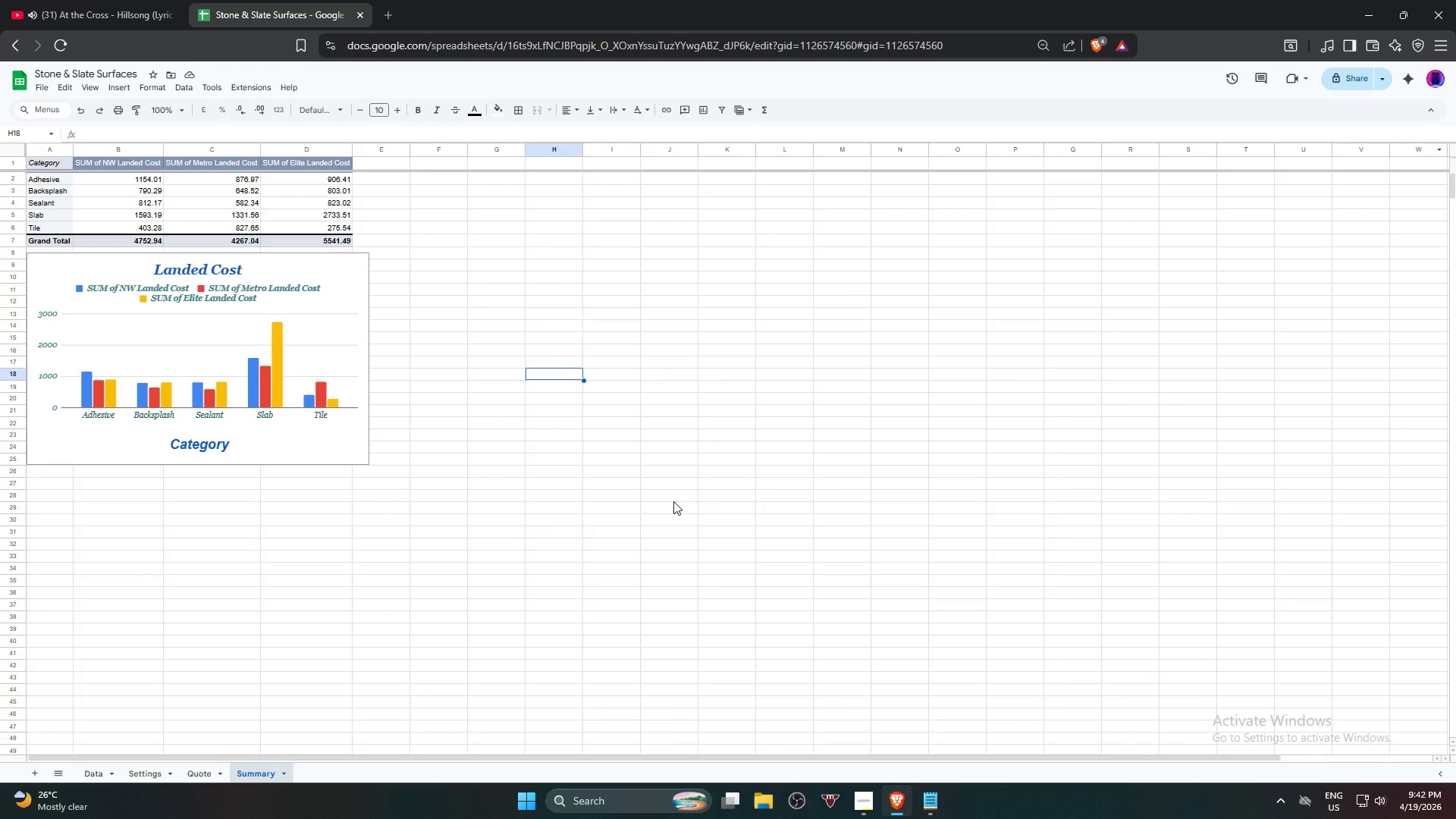 
left_click([563, 500])
 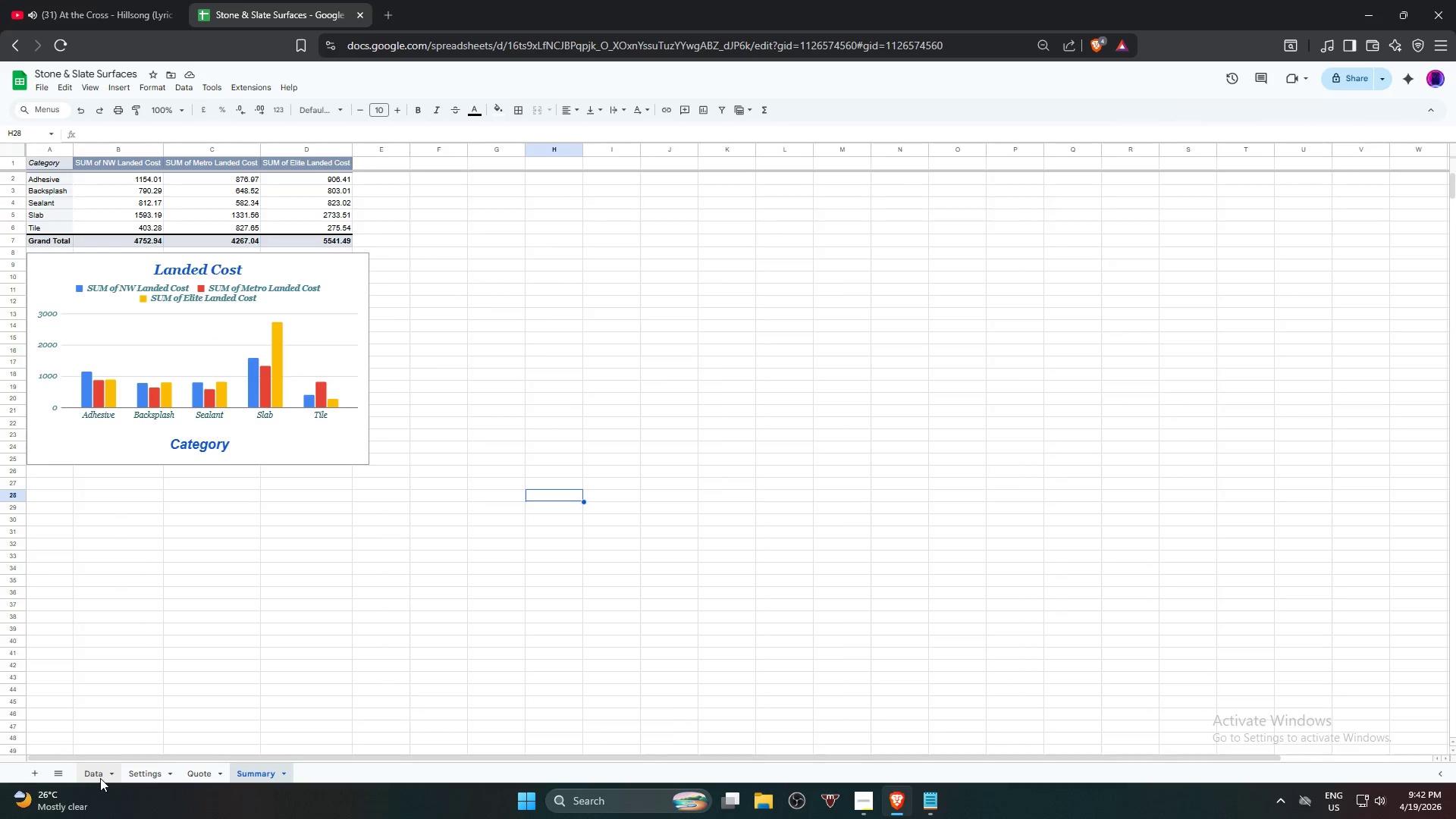 
left_click([100, 777])
 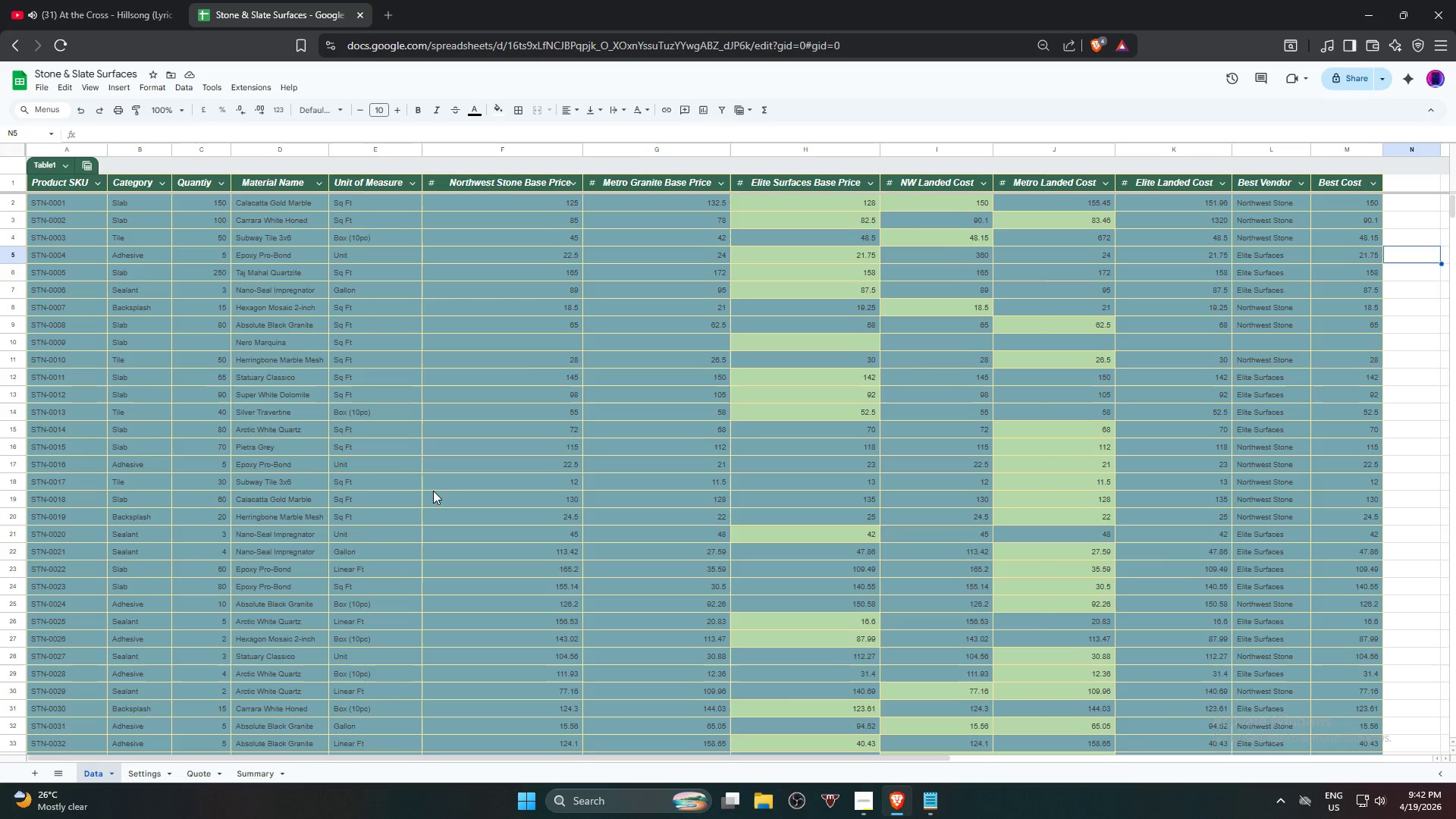 
scroll: coordinate [435, 485], scroll_direction: down, amount: 4.0
 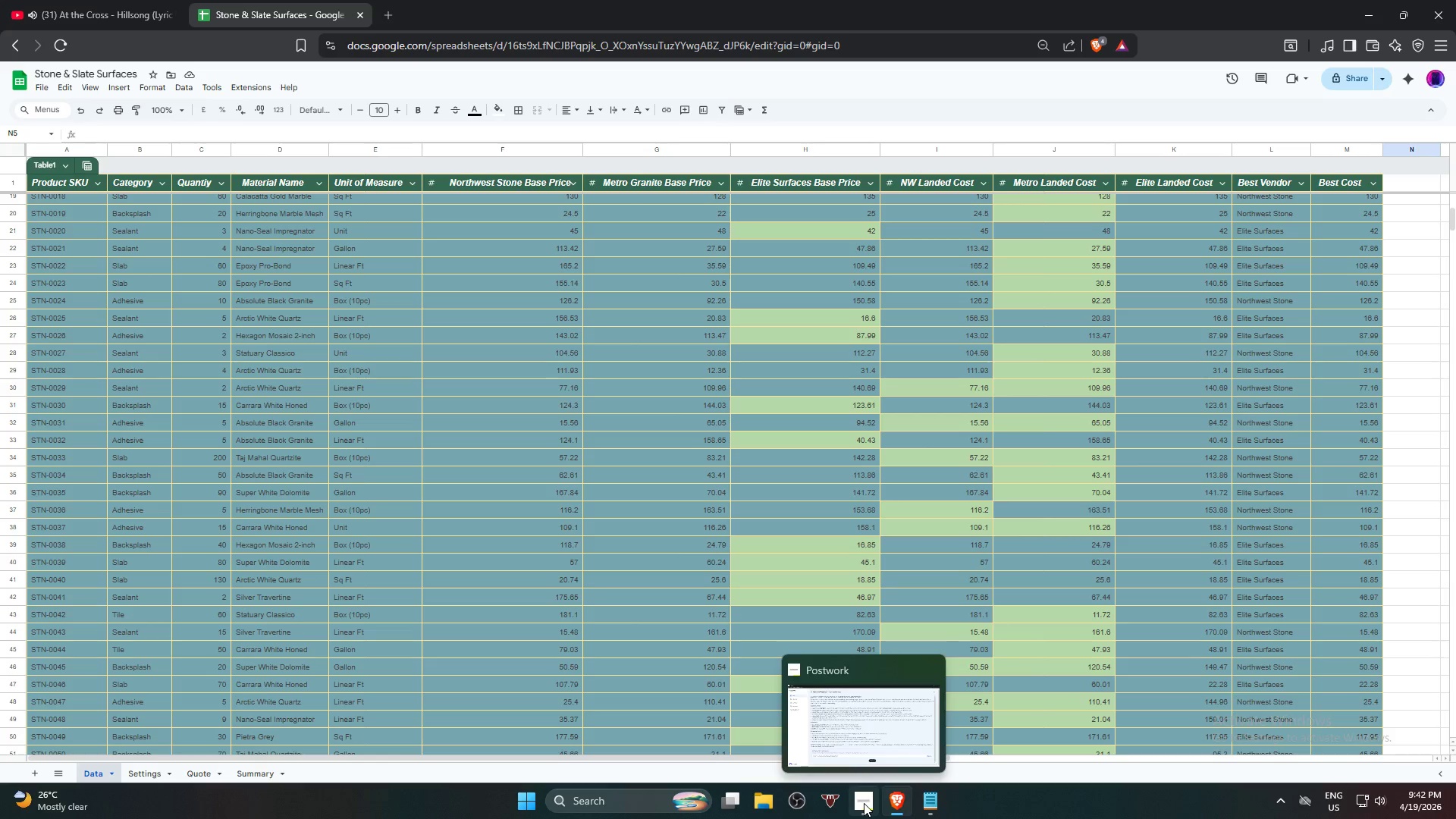 
left_click([860, 718])